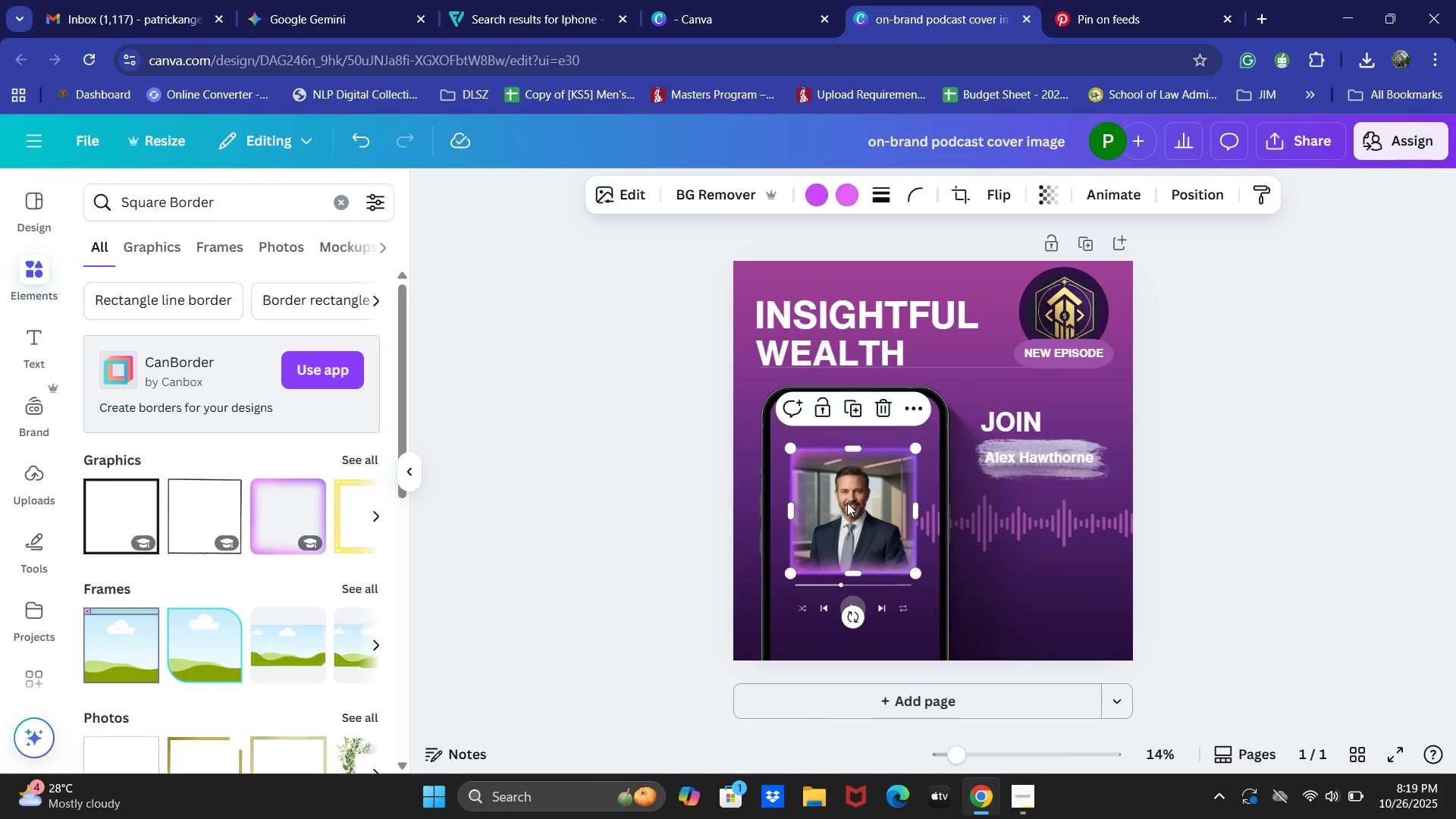 
key(Backspace)
 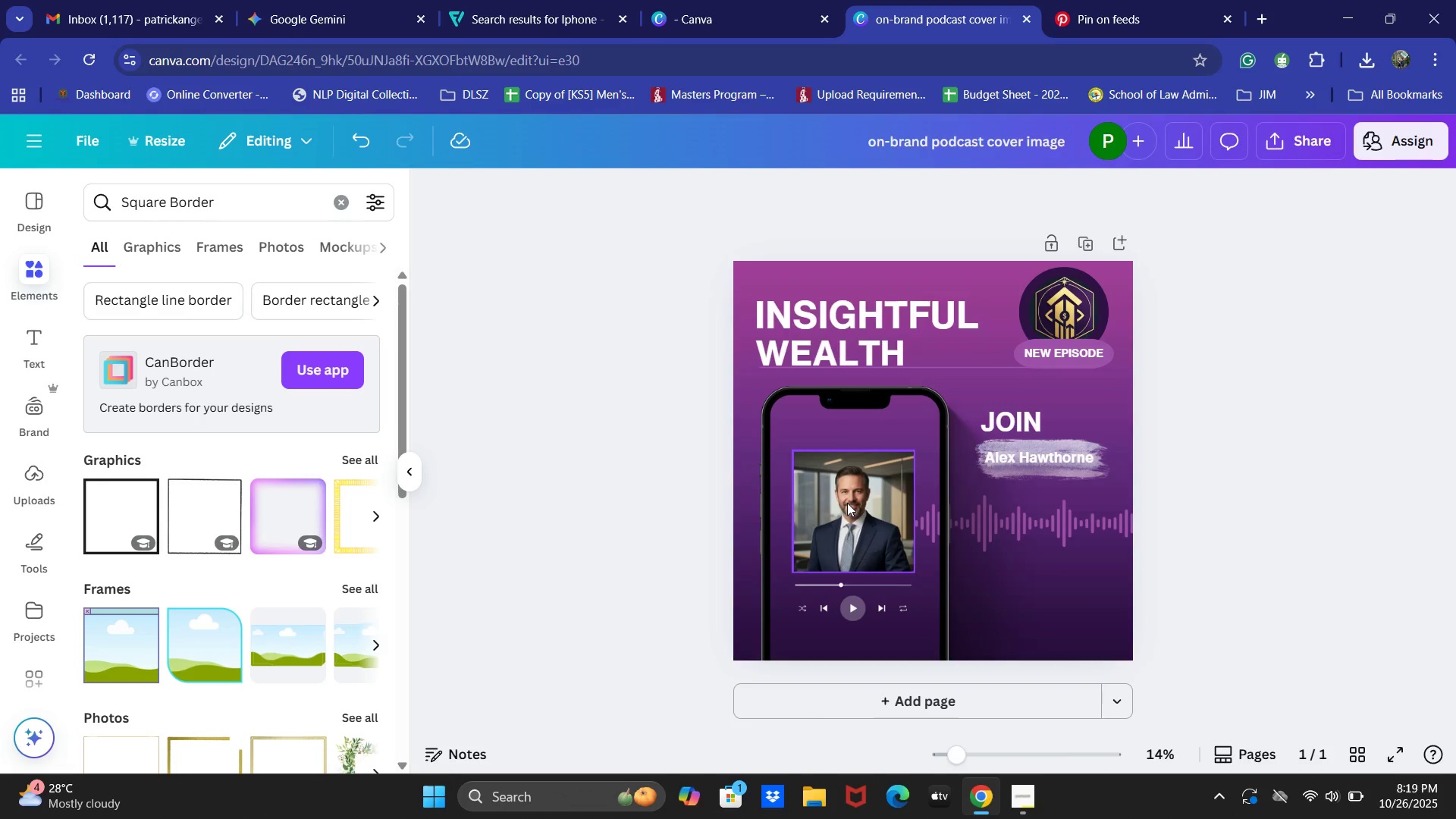 
key(Control+Z)
 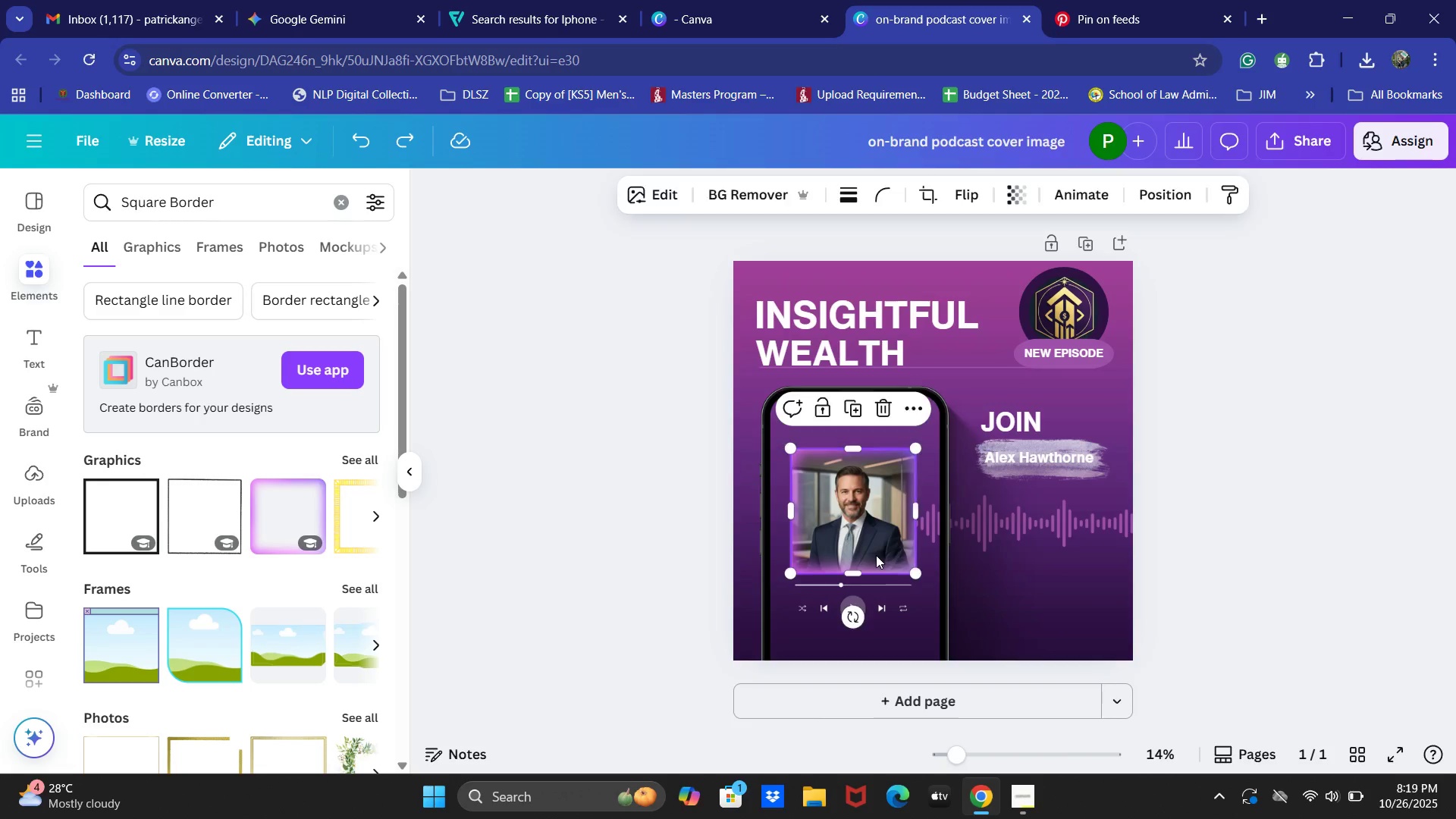 
left_click([876, 555])
 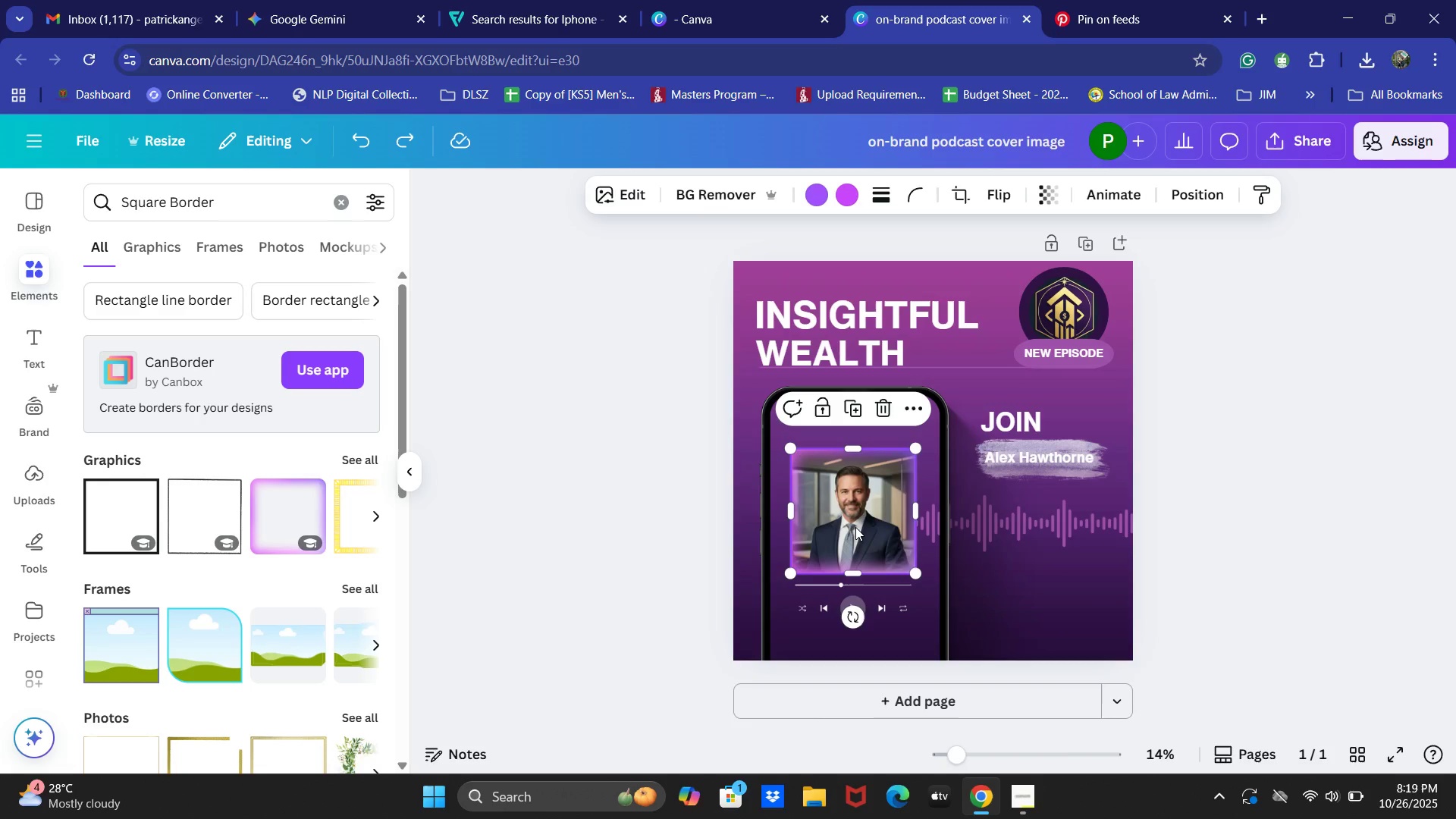 
key(Backspace)
 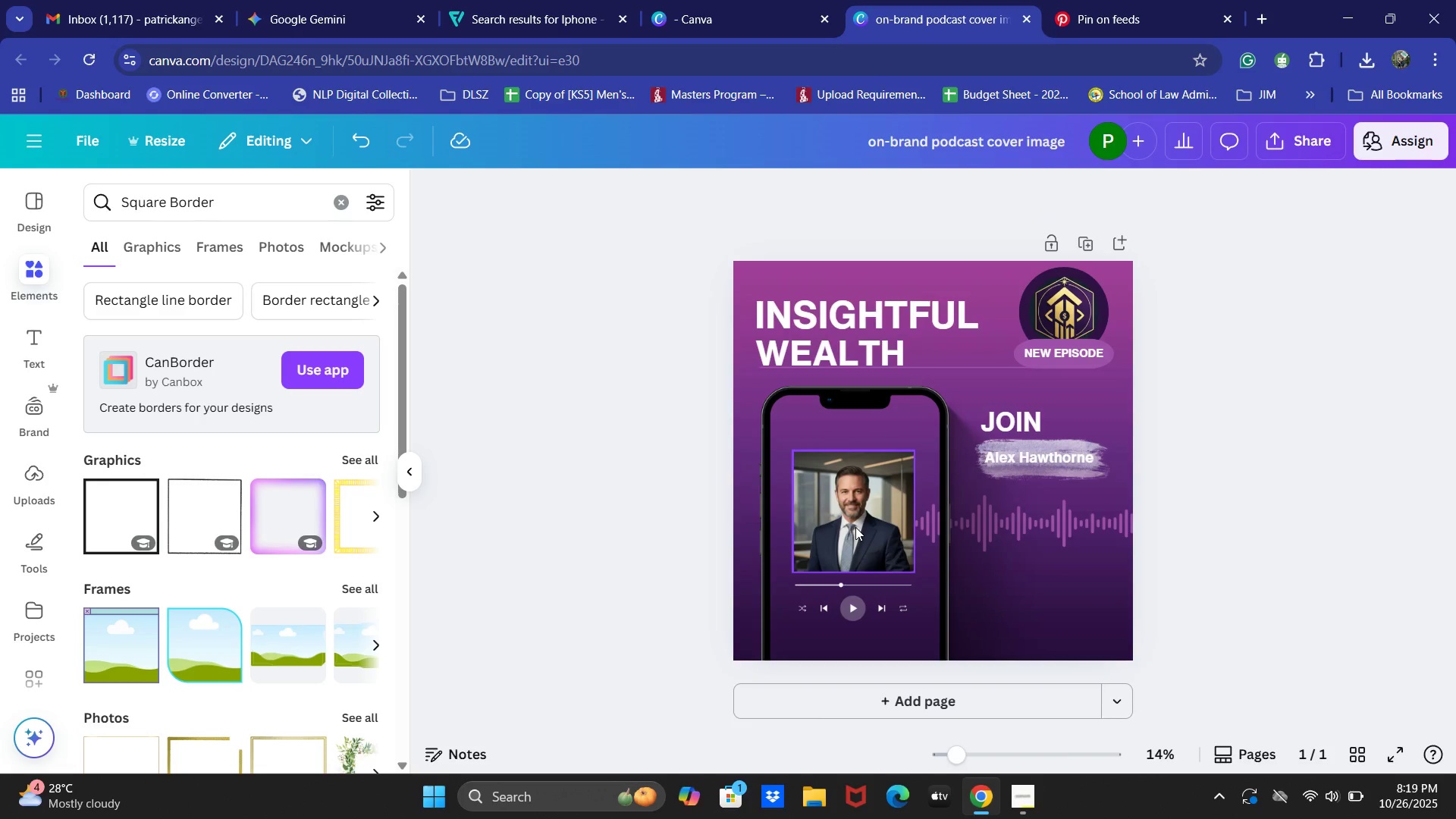 
key(Control+ControlLeft)
 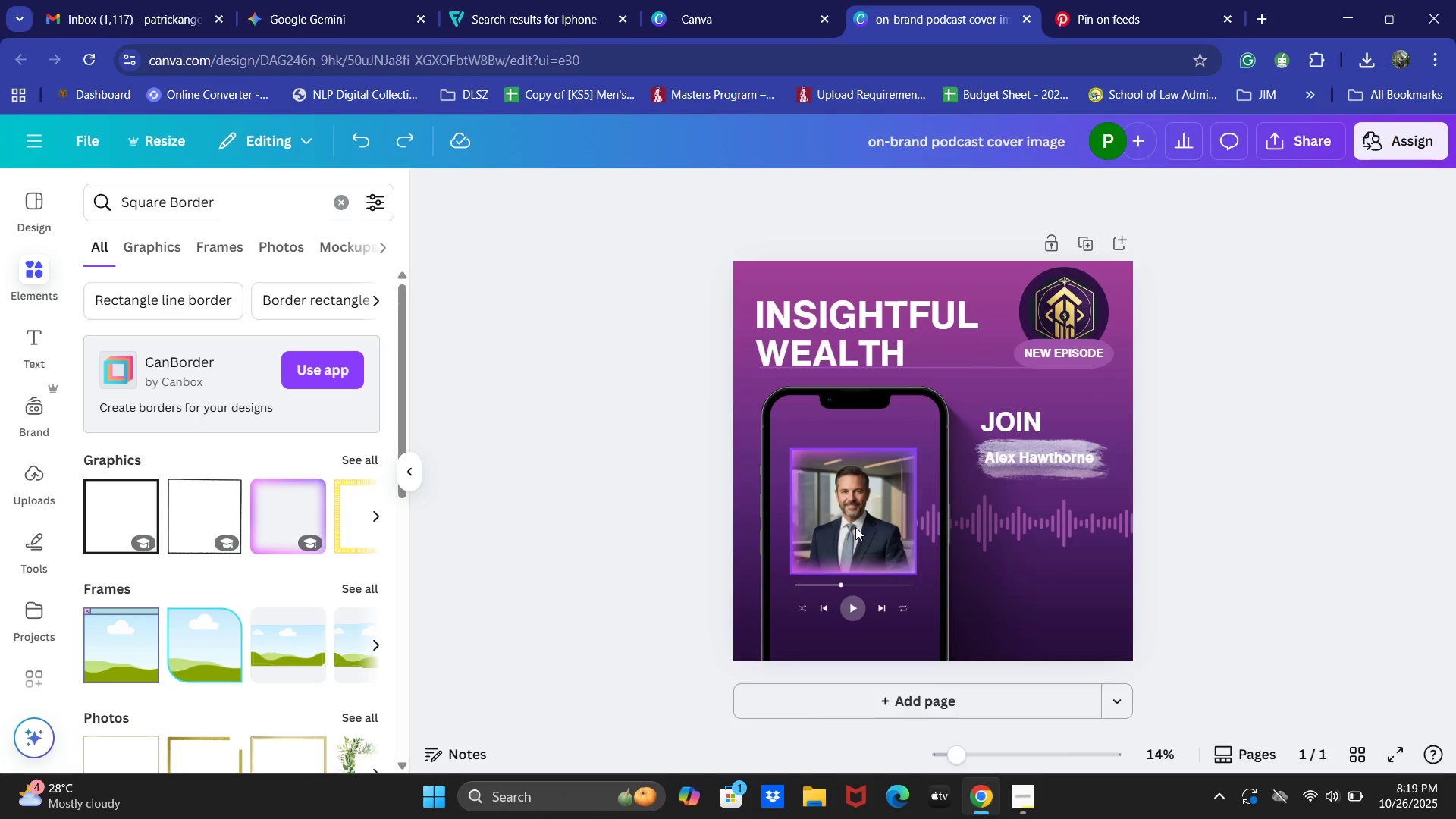 
key(Control+Z)
 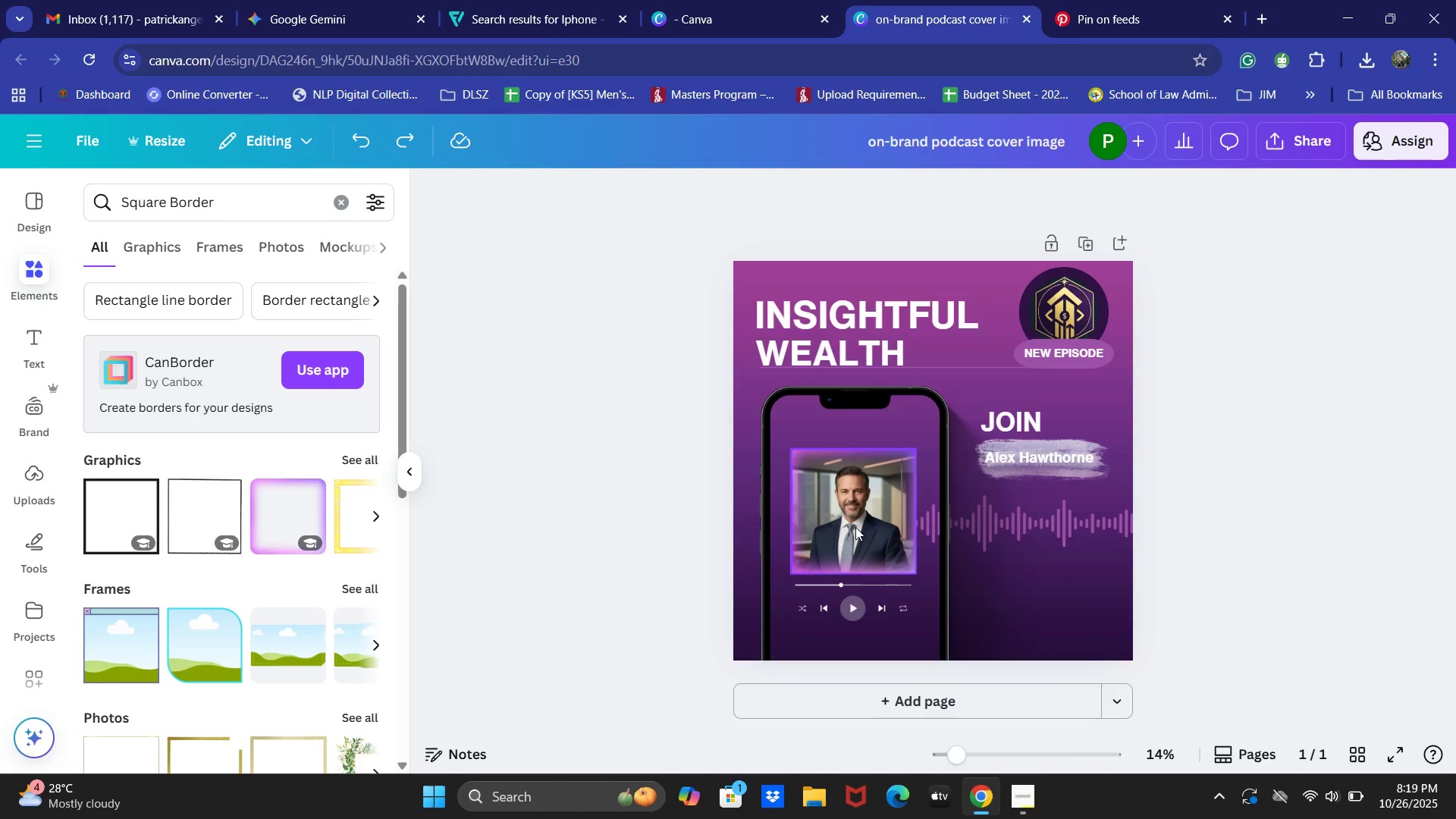 
right_click([855, 527])
 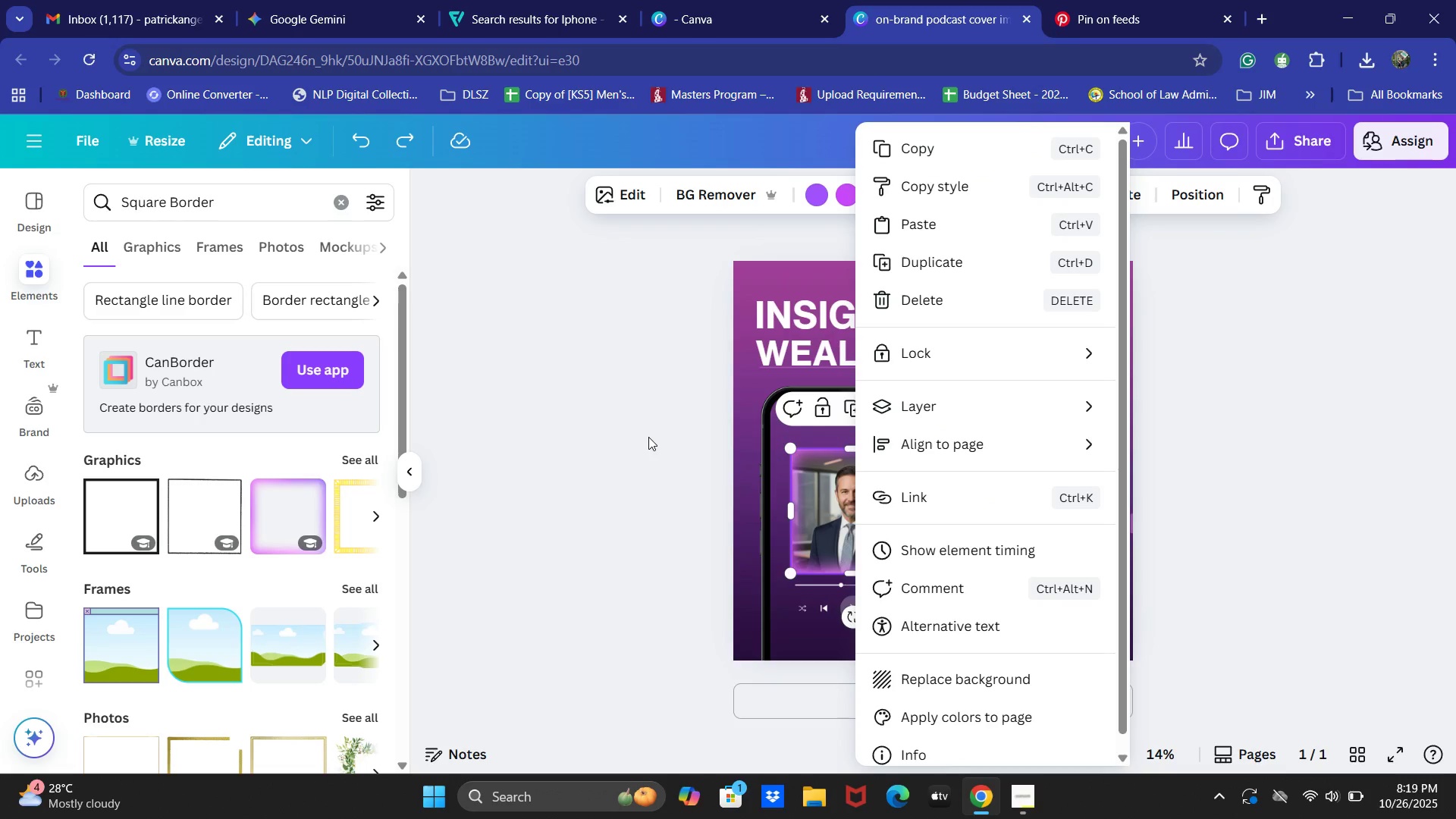 
wait(24.65)
 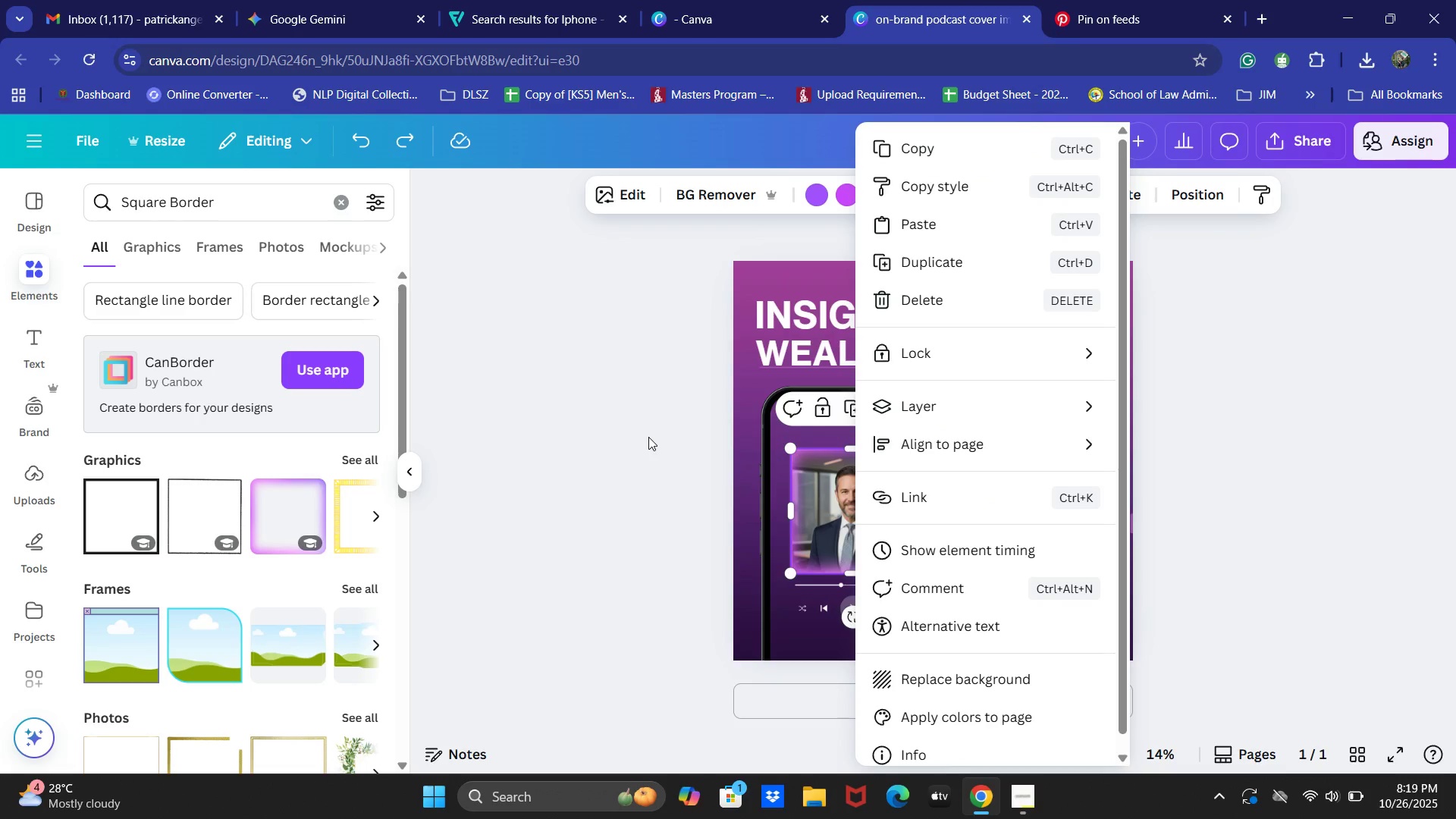 
hold_key(key=CapsLock, duration=0.73)
 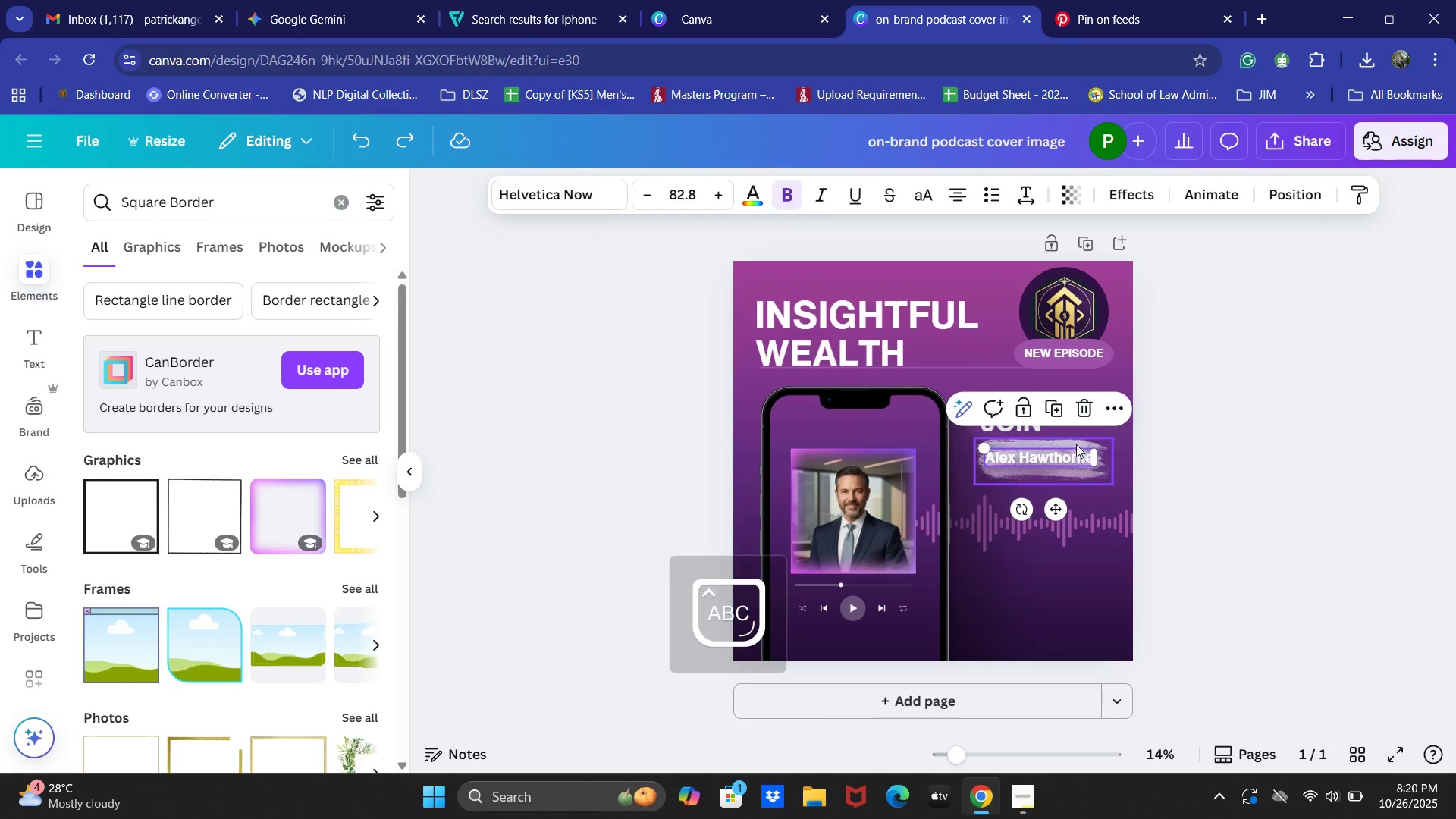 
double_click([1074, 455])
 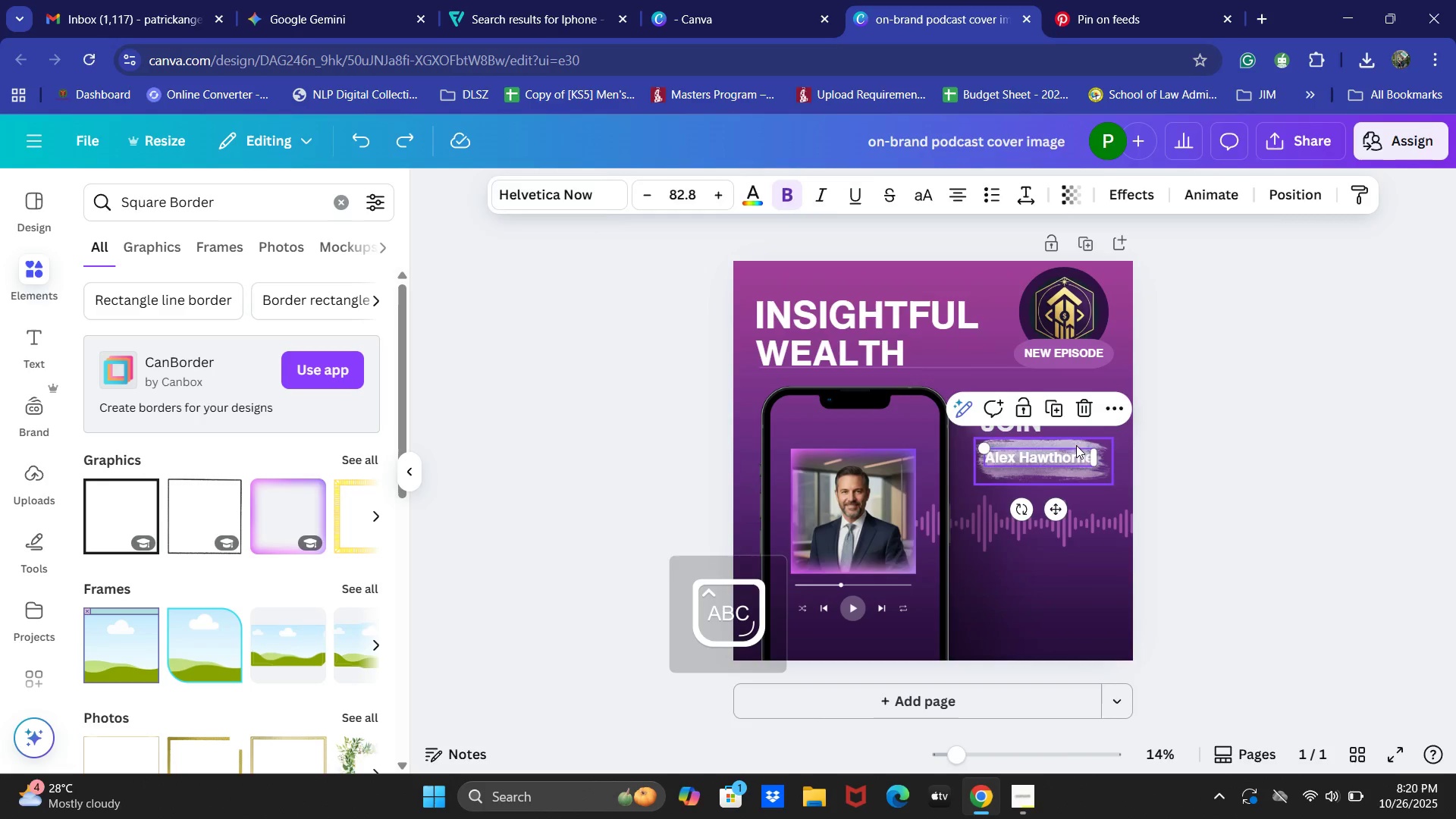 
left_click([1076, 444])
 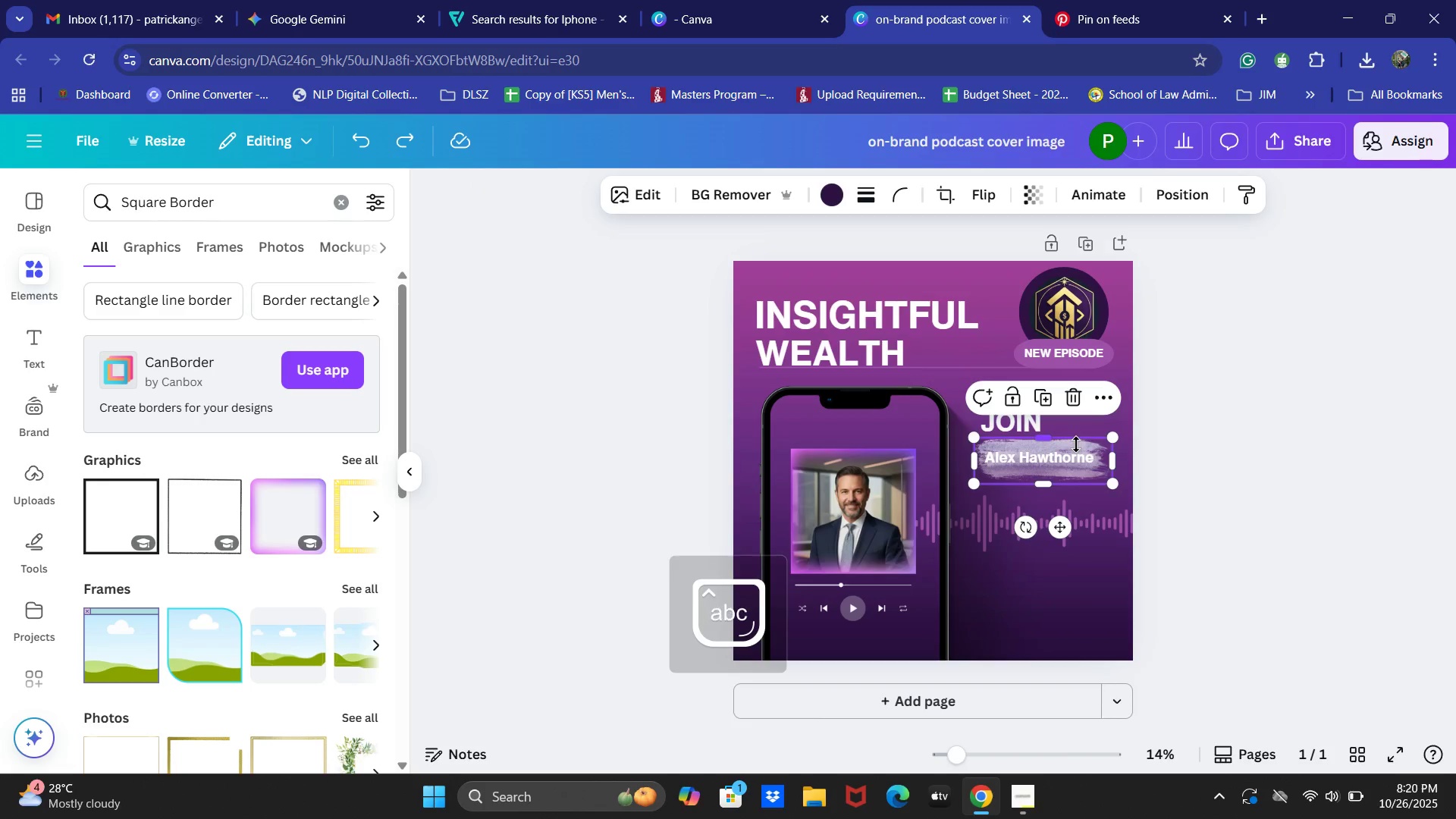 
key(CapsLock)
 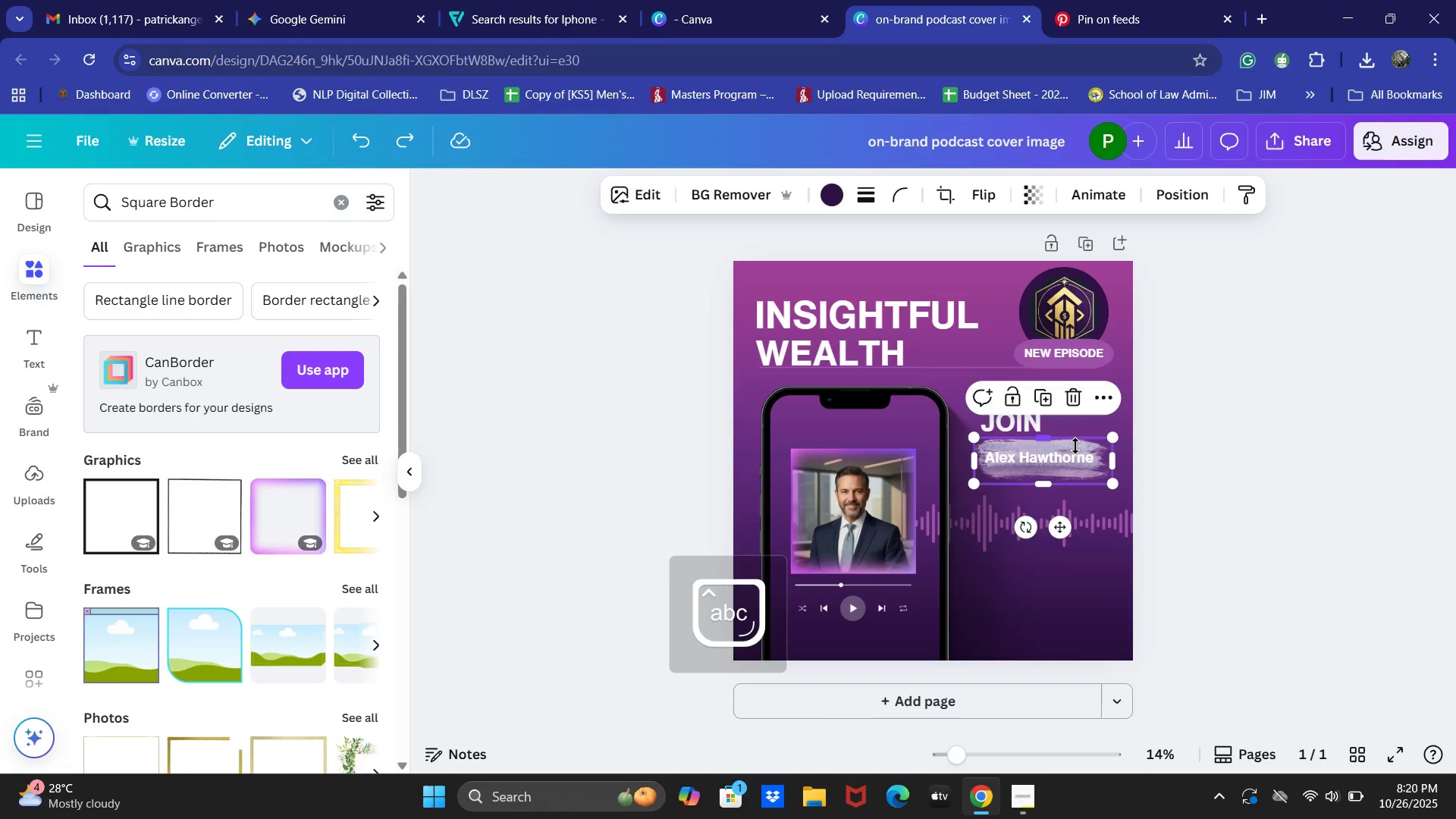 
hold_key(key=ShiftLeft, duration=1.17)
left_click([1072, 456])
 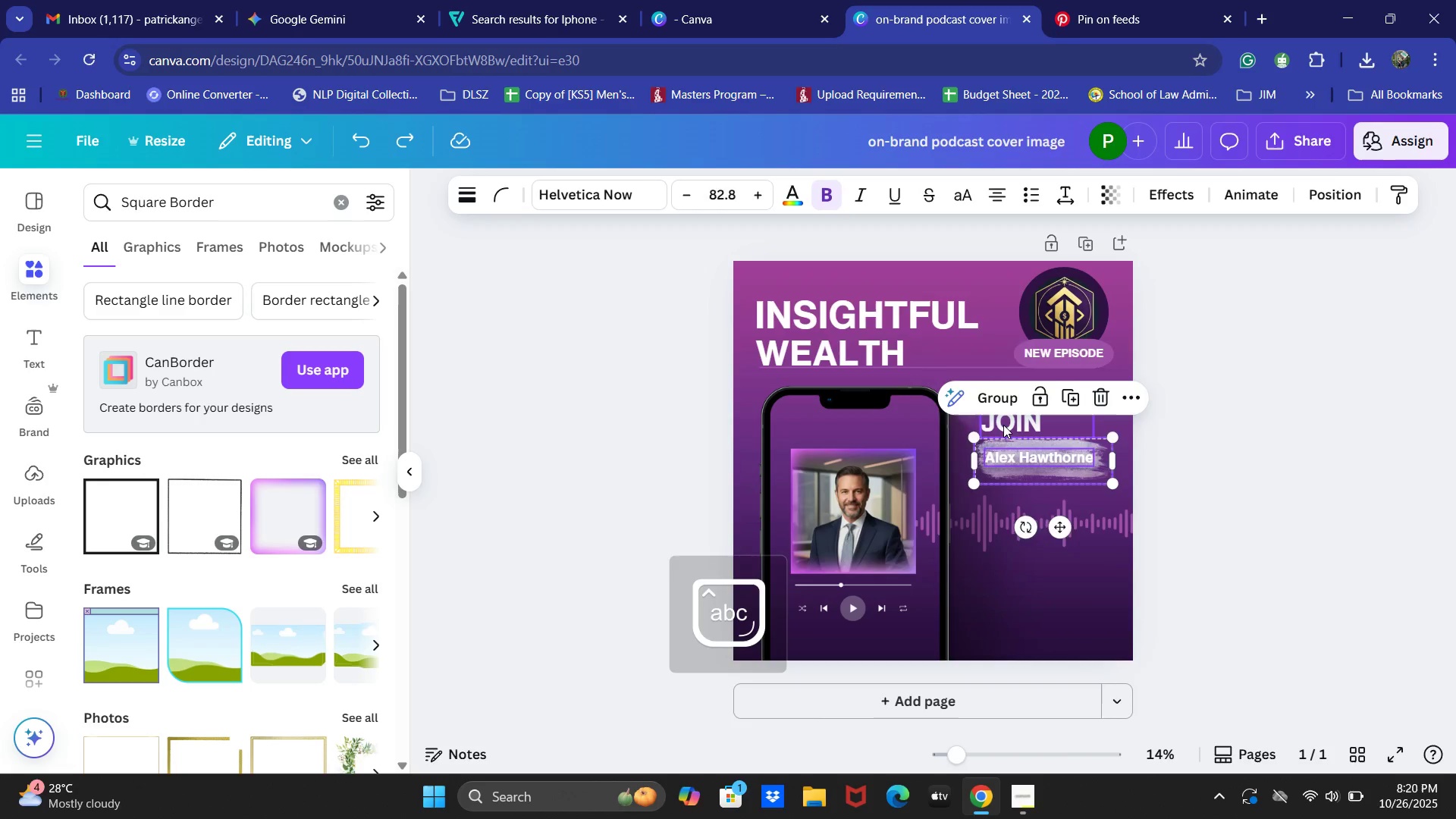 
left_click([1003, 425])
 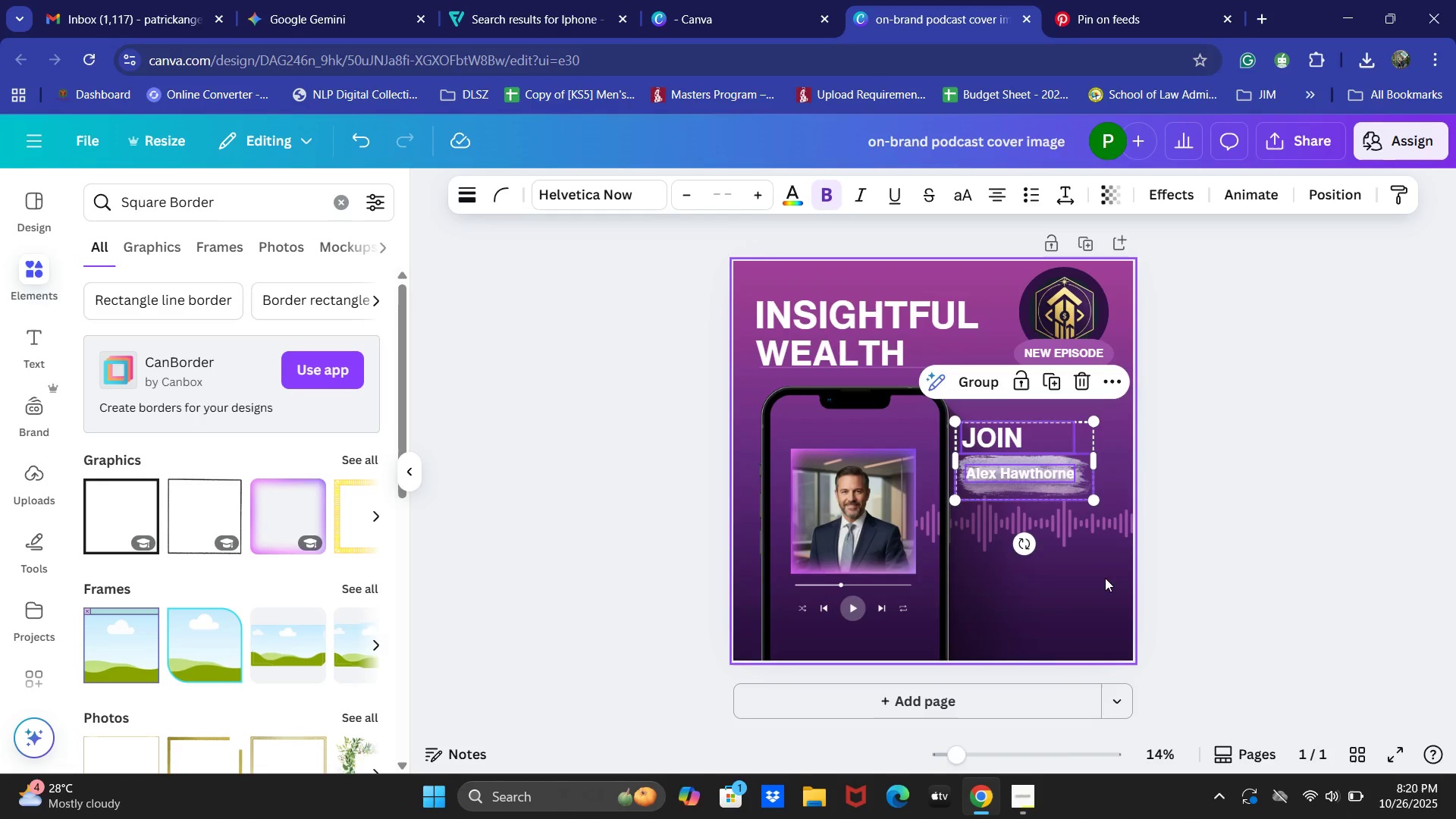 
mouse_move([1054, 532])
 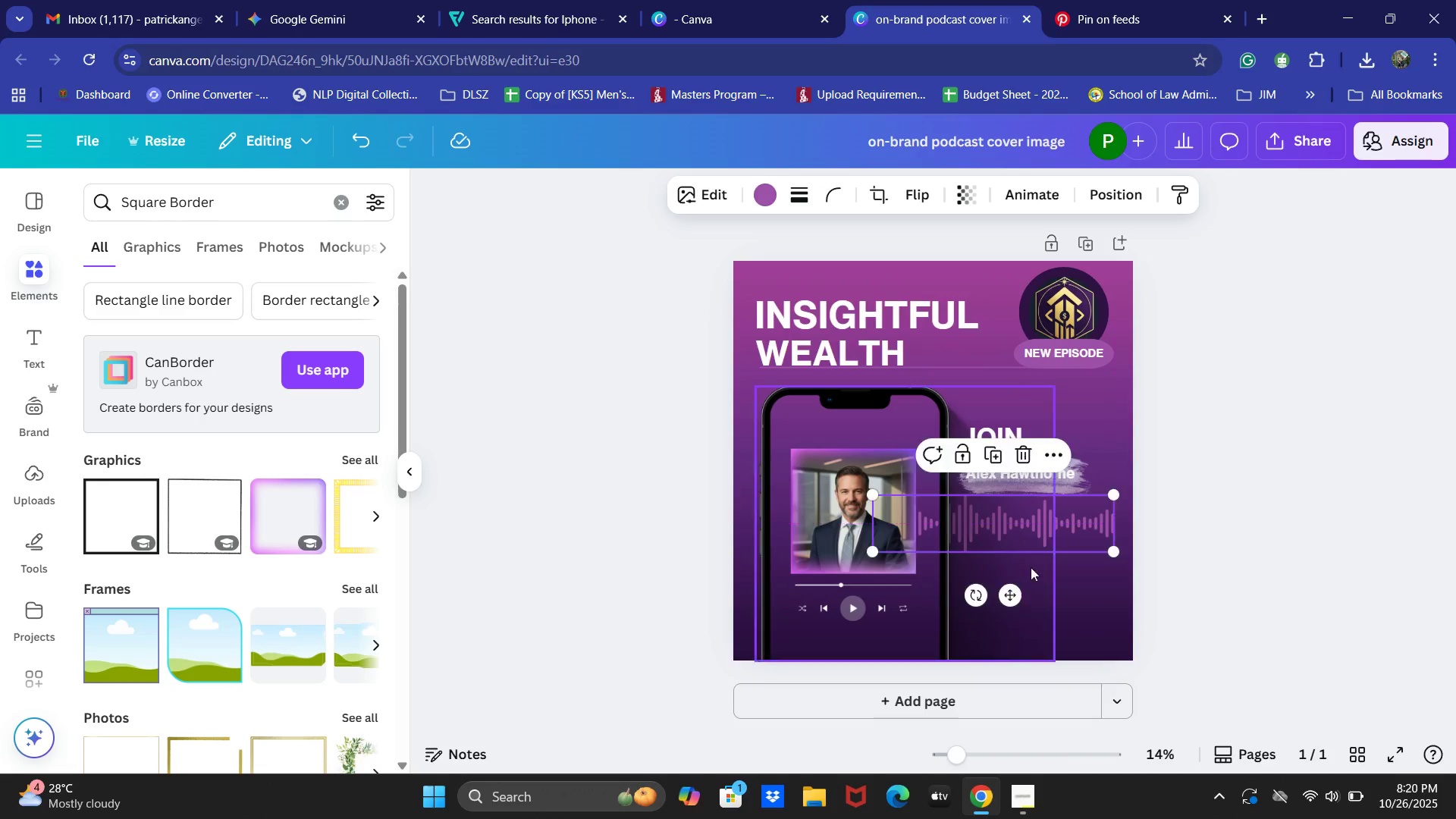 
left_click([1021, 597])
 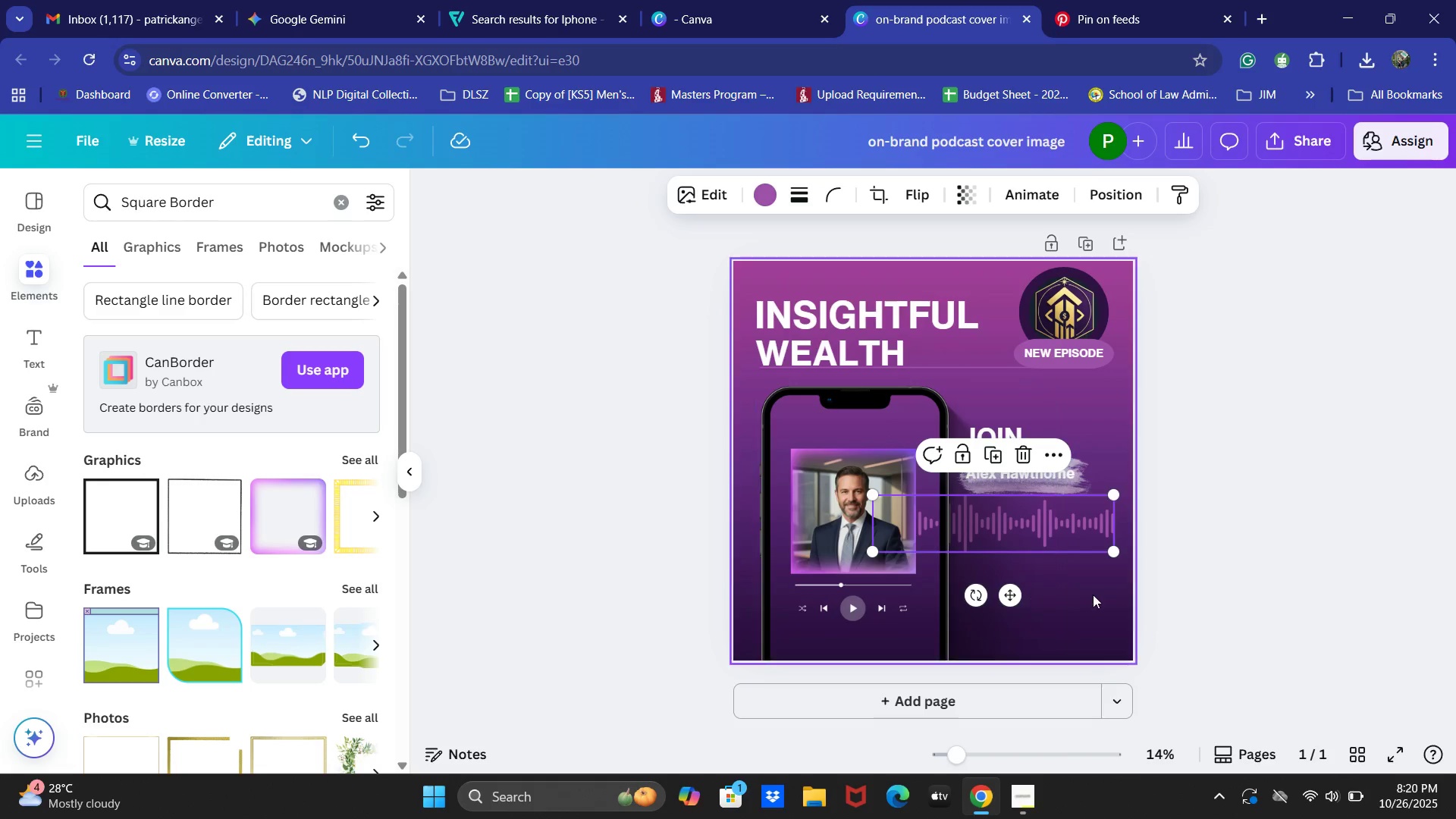 
left_click([1099, 595])
 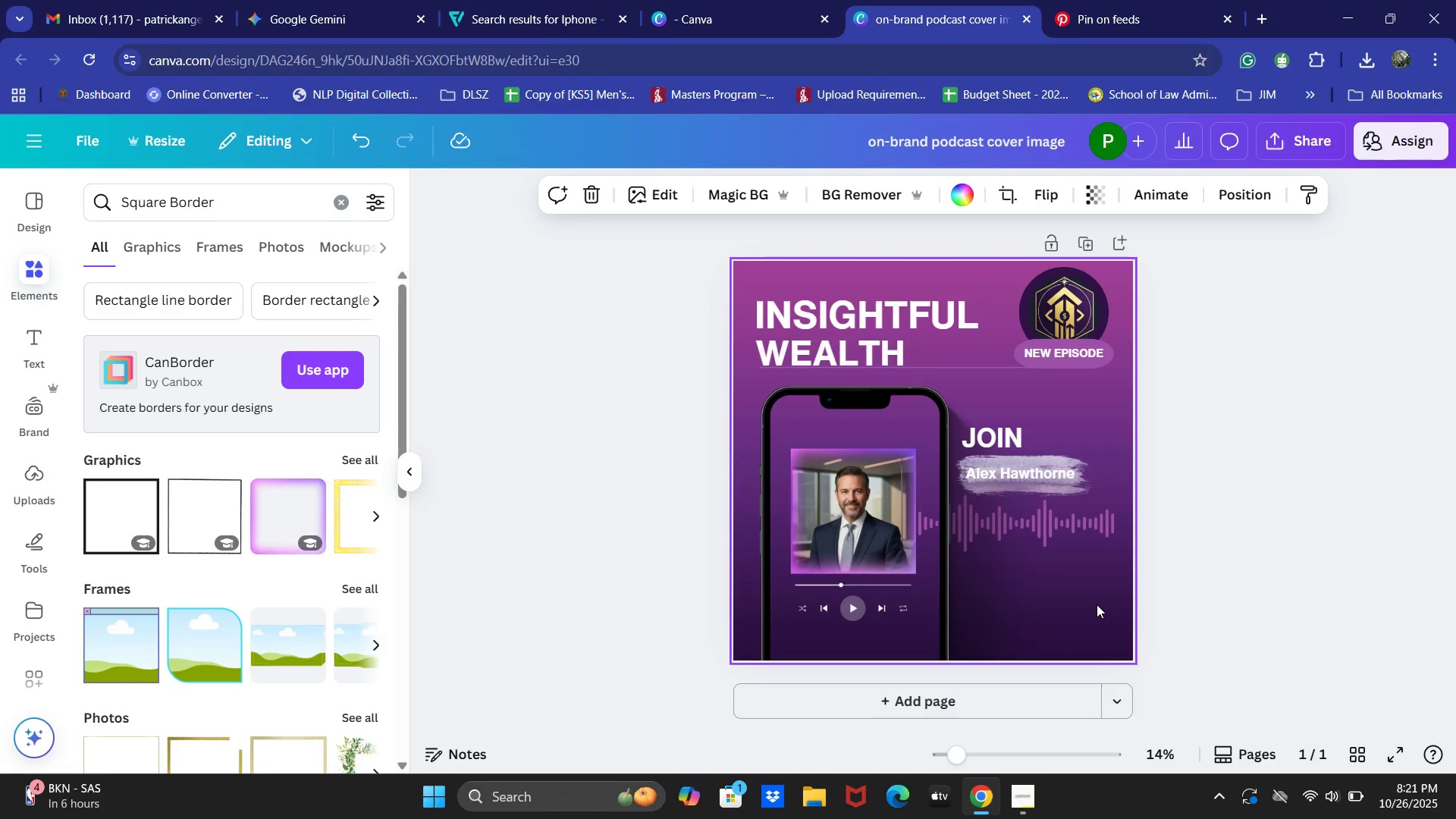 
wait(73.86)
 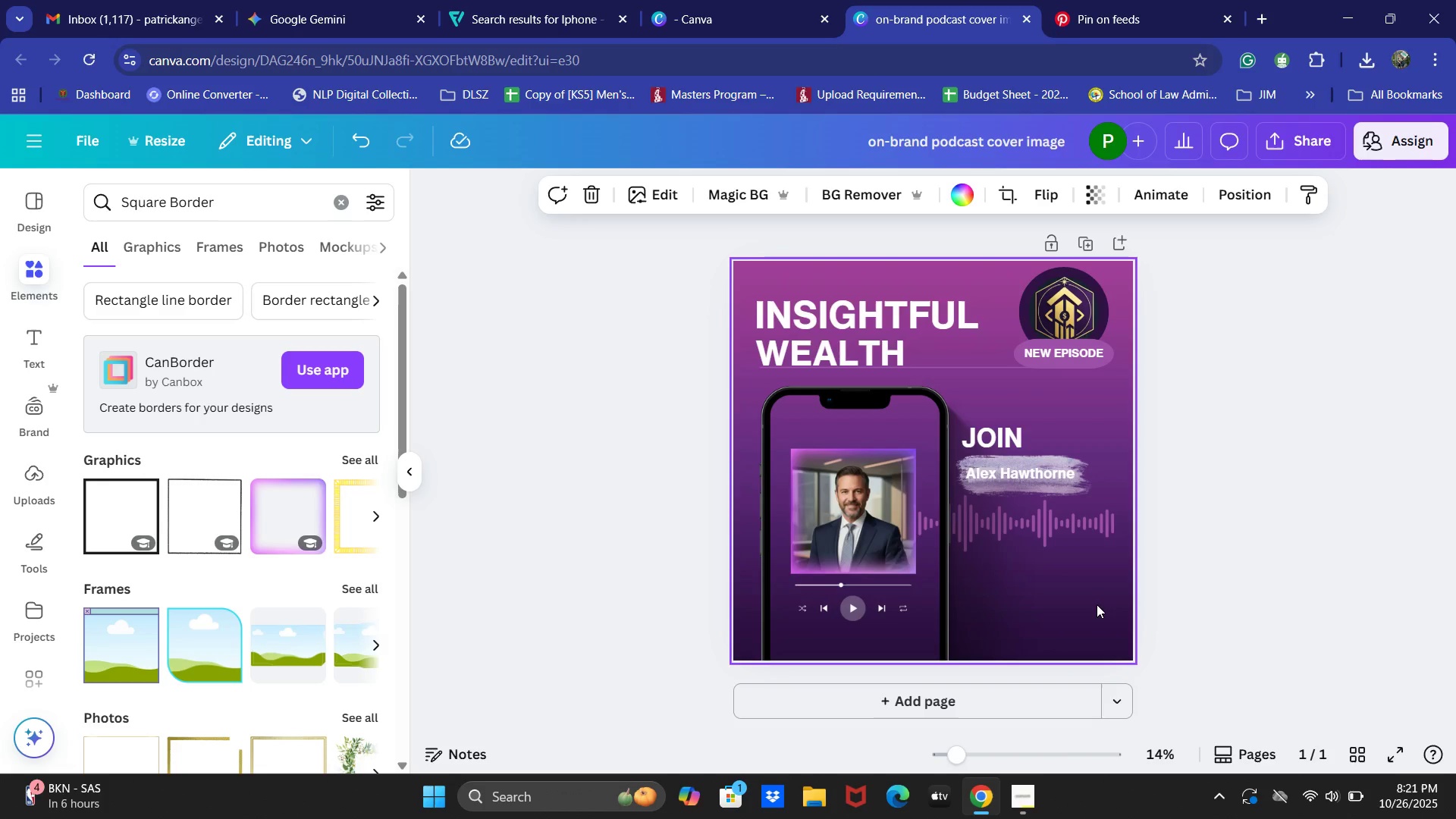 
mouse_move([363, 467])
 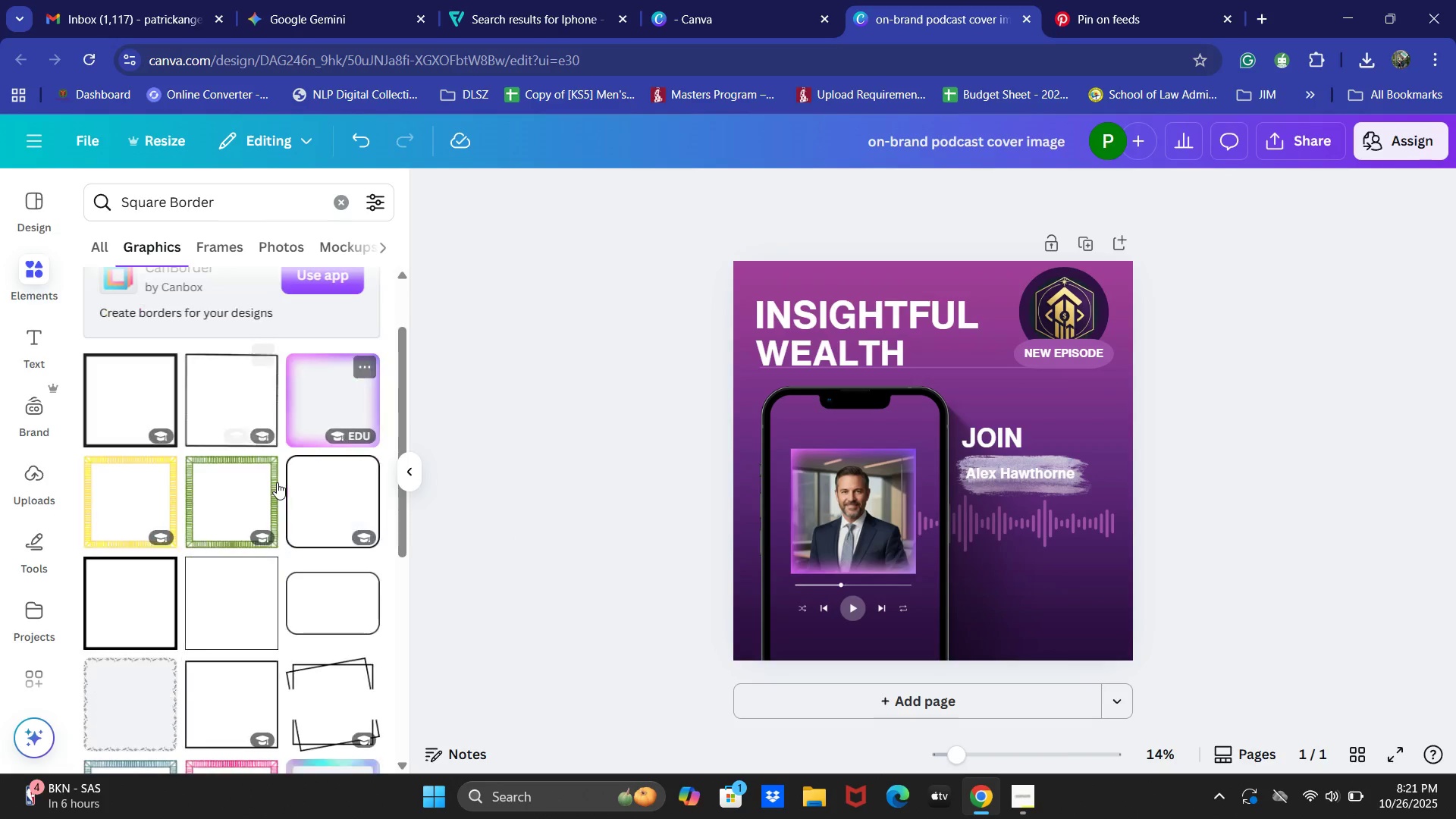 
scroll: coordinate [280, 479], scroll_direction: down, amount: 5.0
 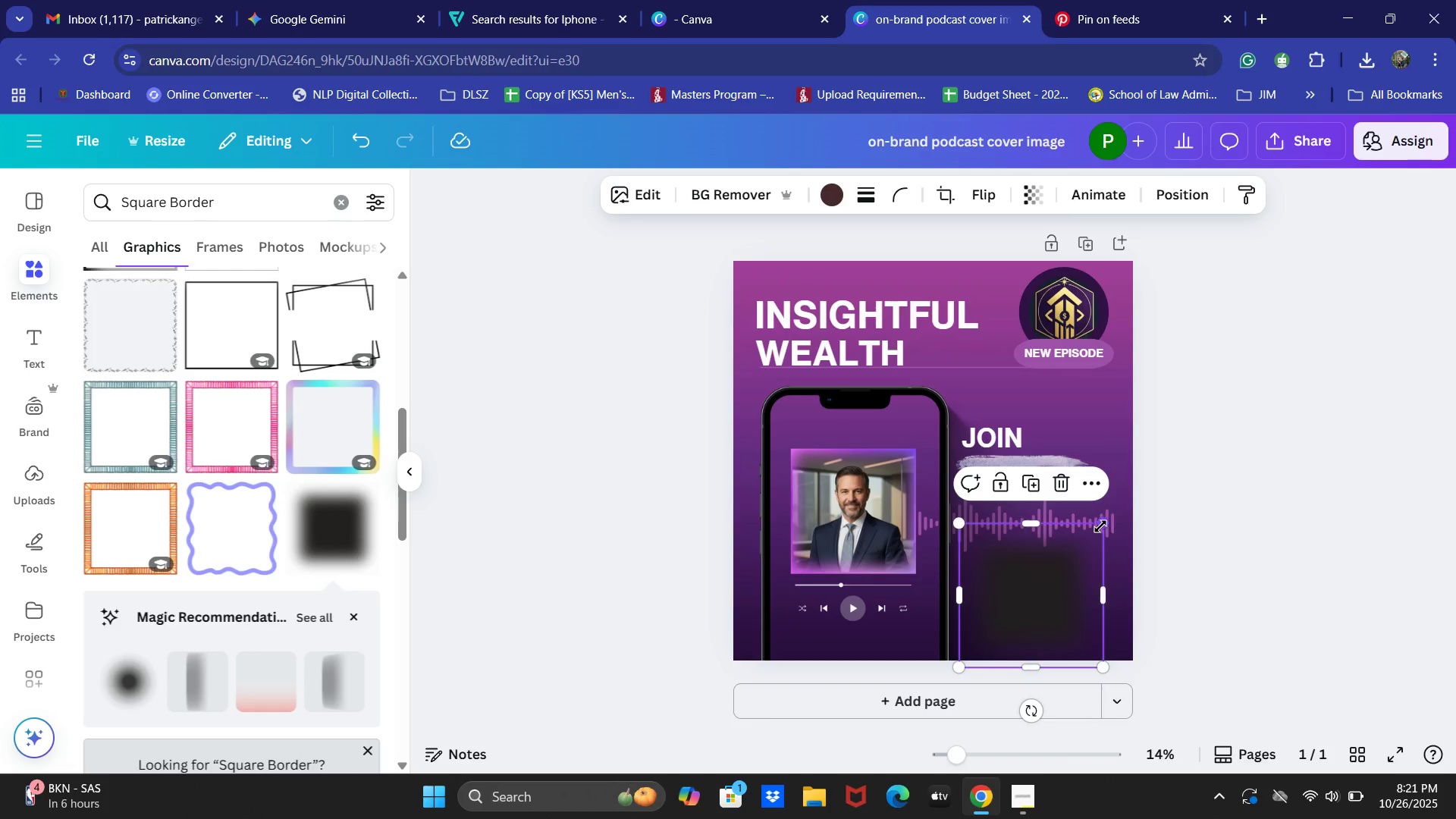 
wait(12.05)
 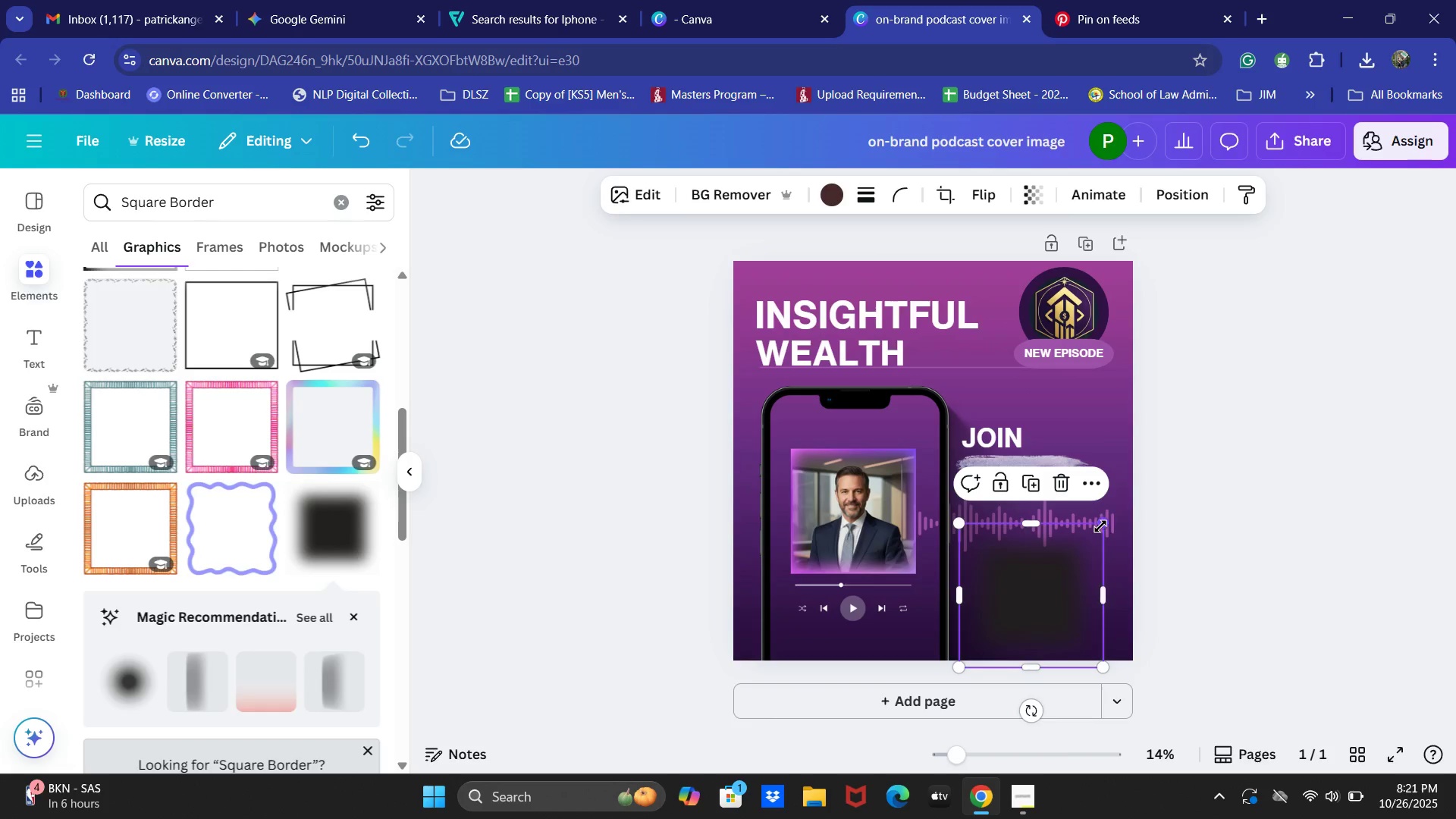 
mouse_move([254, 342])
 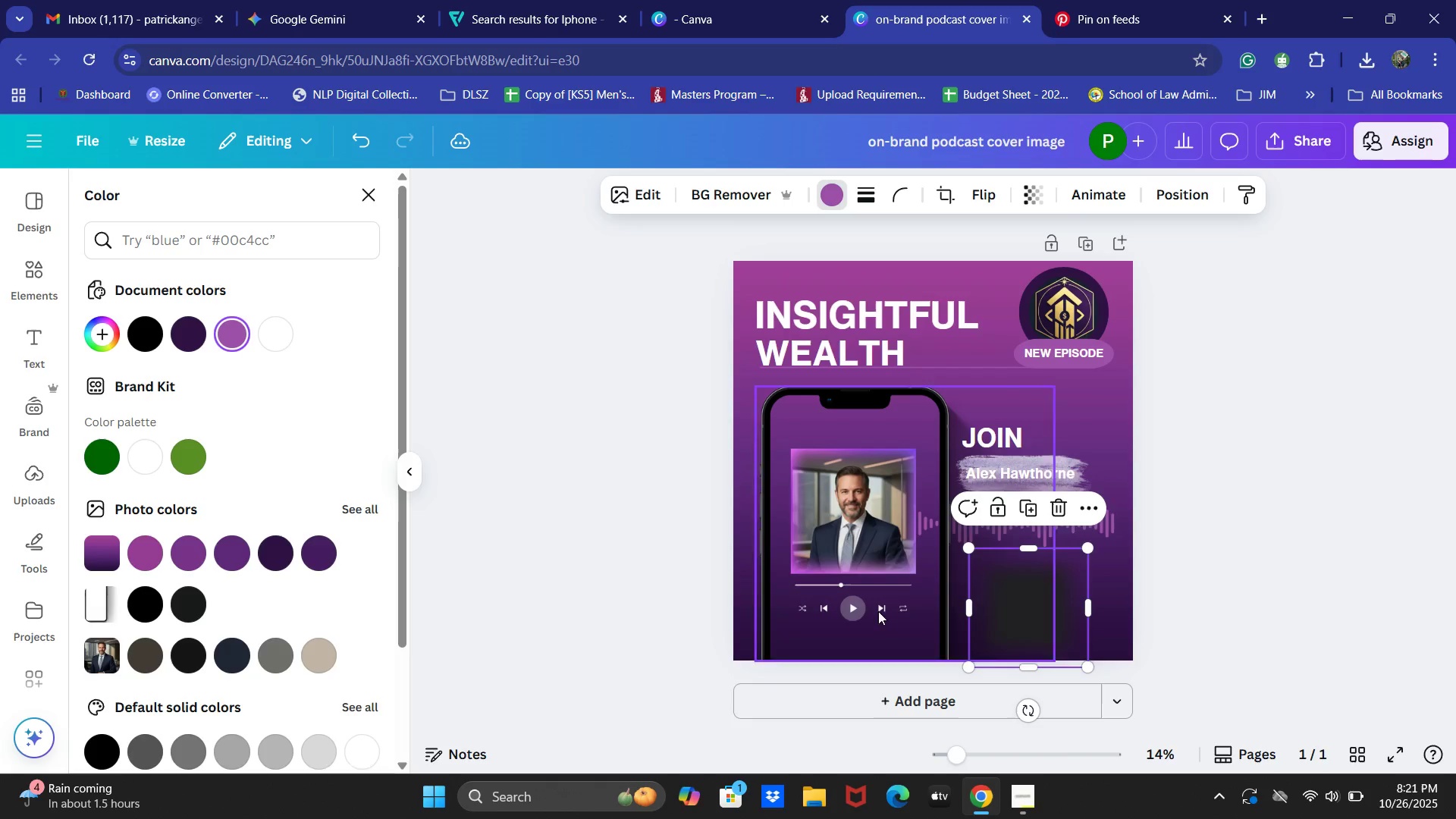 
left_click([1264, 576])
 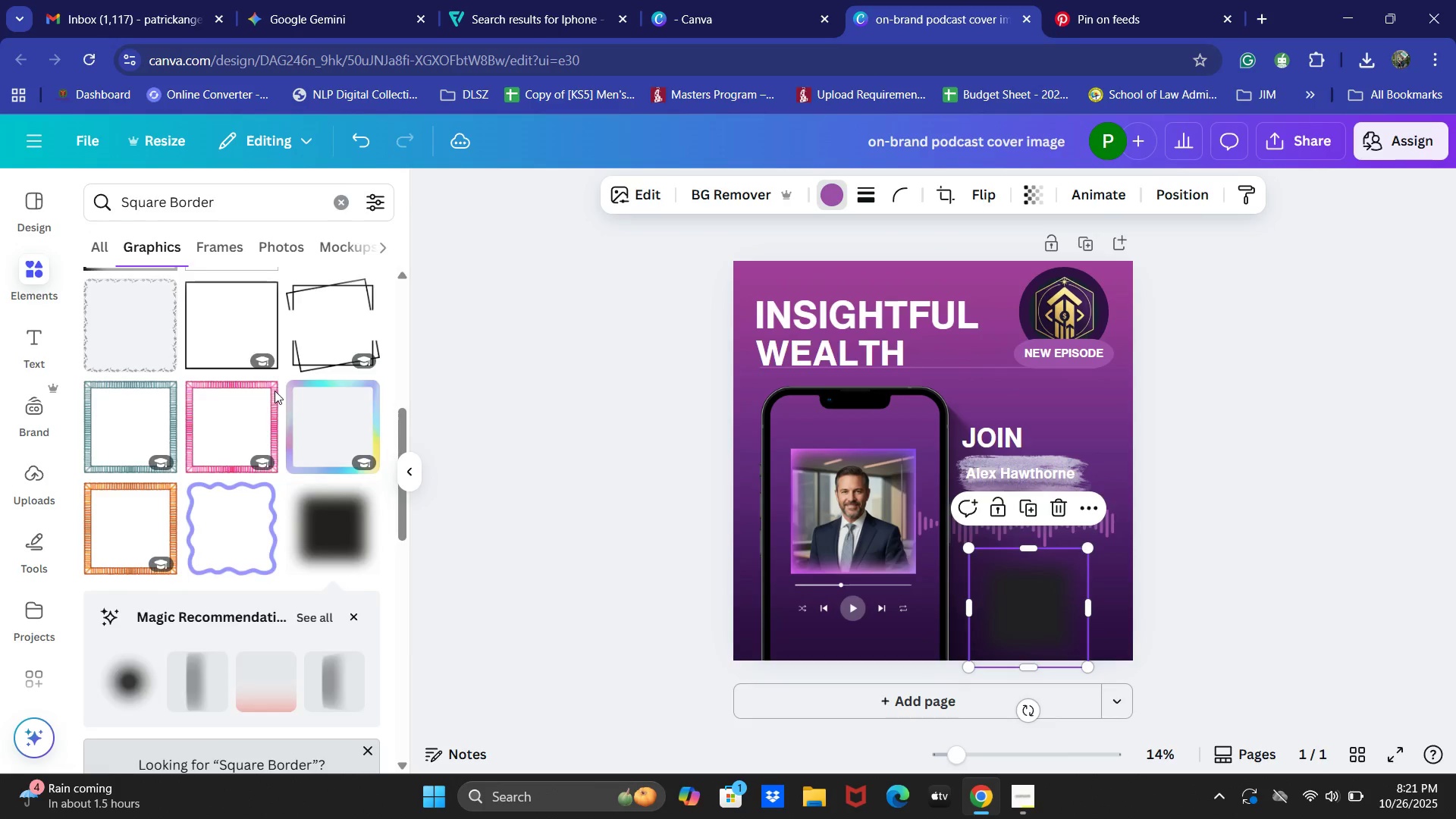 
wait(5.05)
 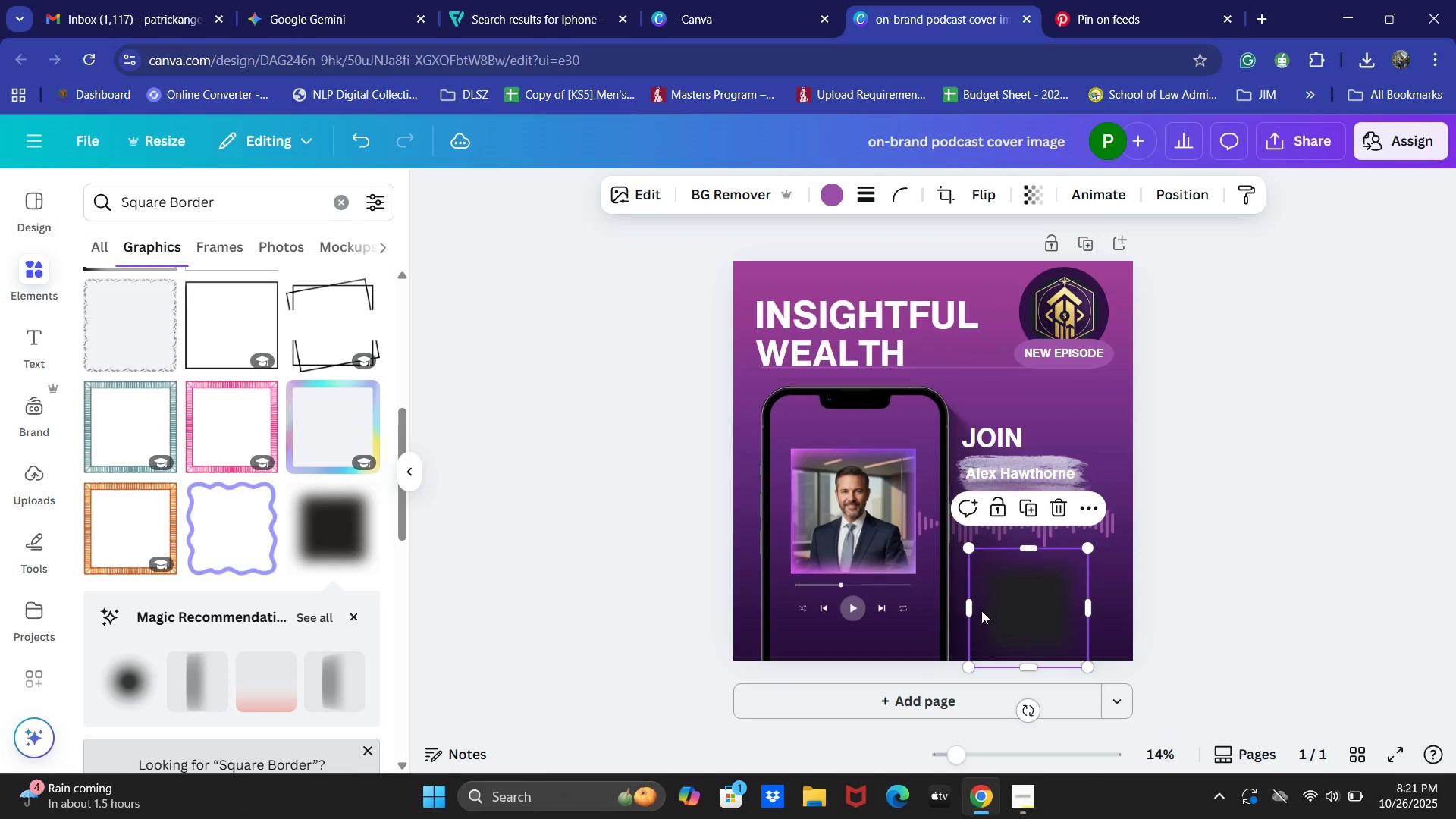 
mouse_move([279, 328])
 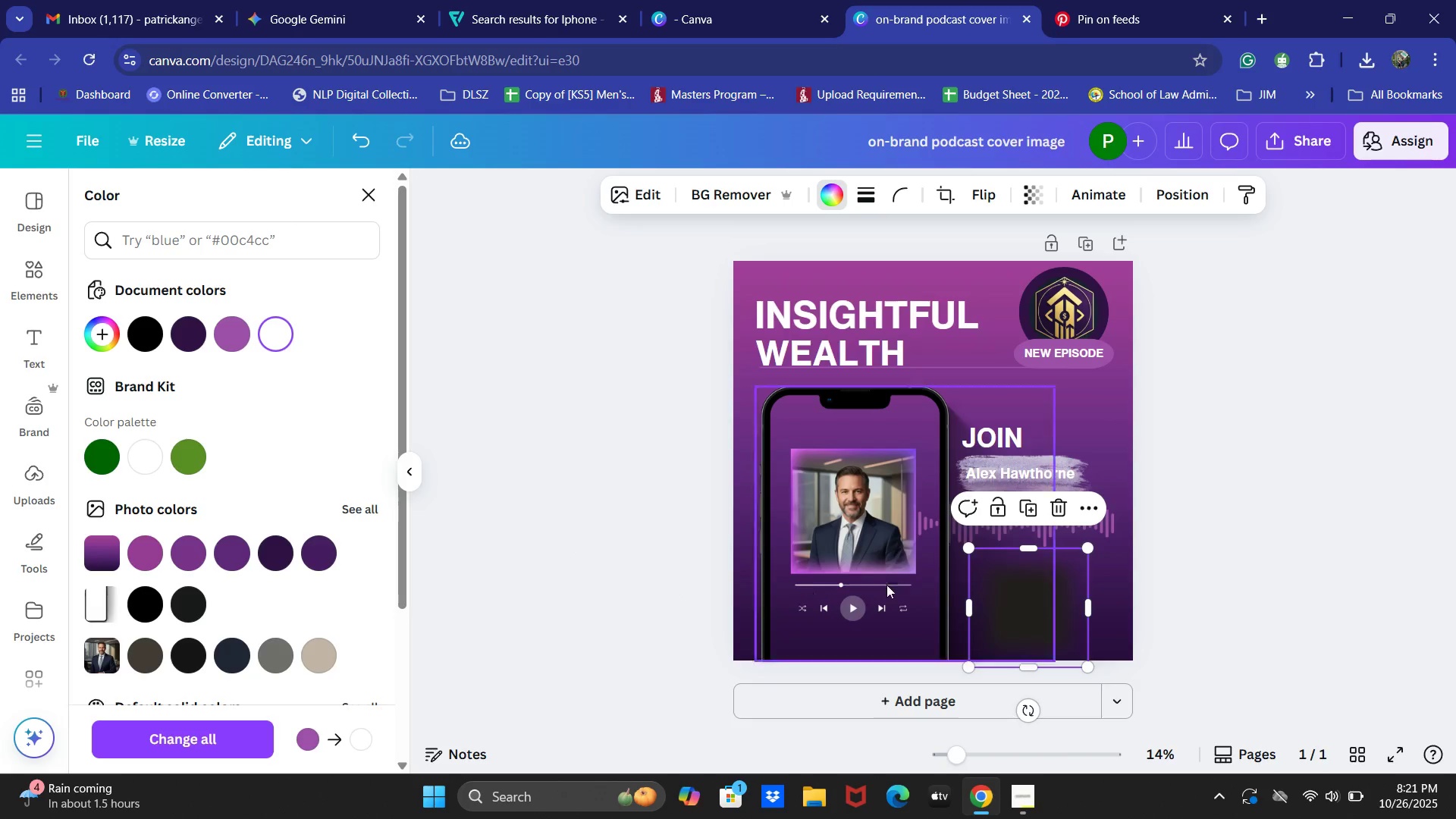 
left_click([1003, 588])
 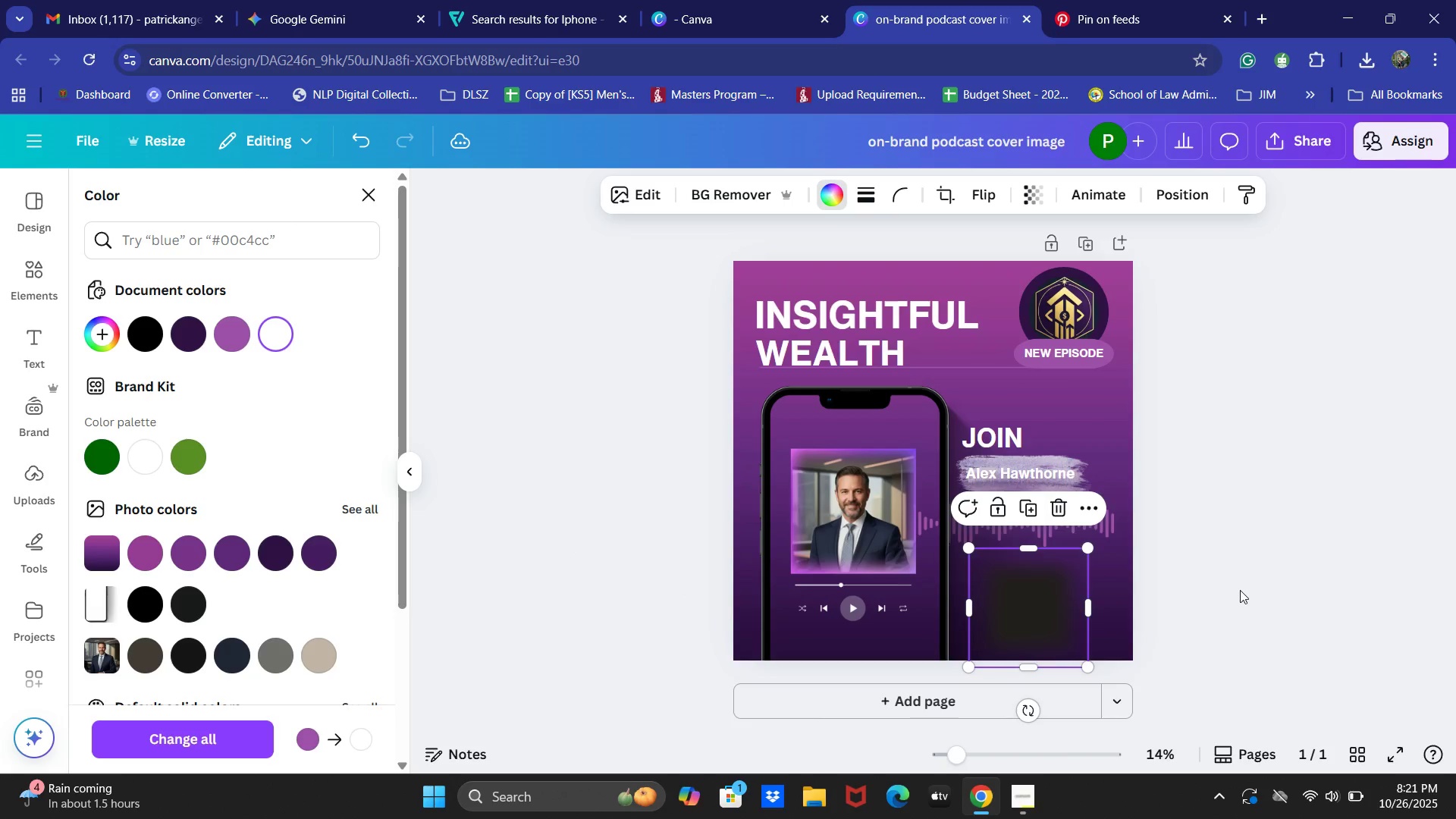 
left_click([1240, 590])
 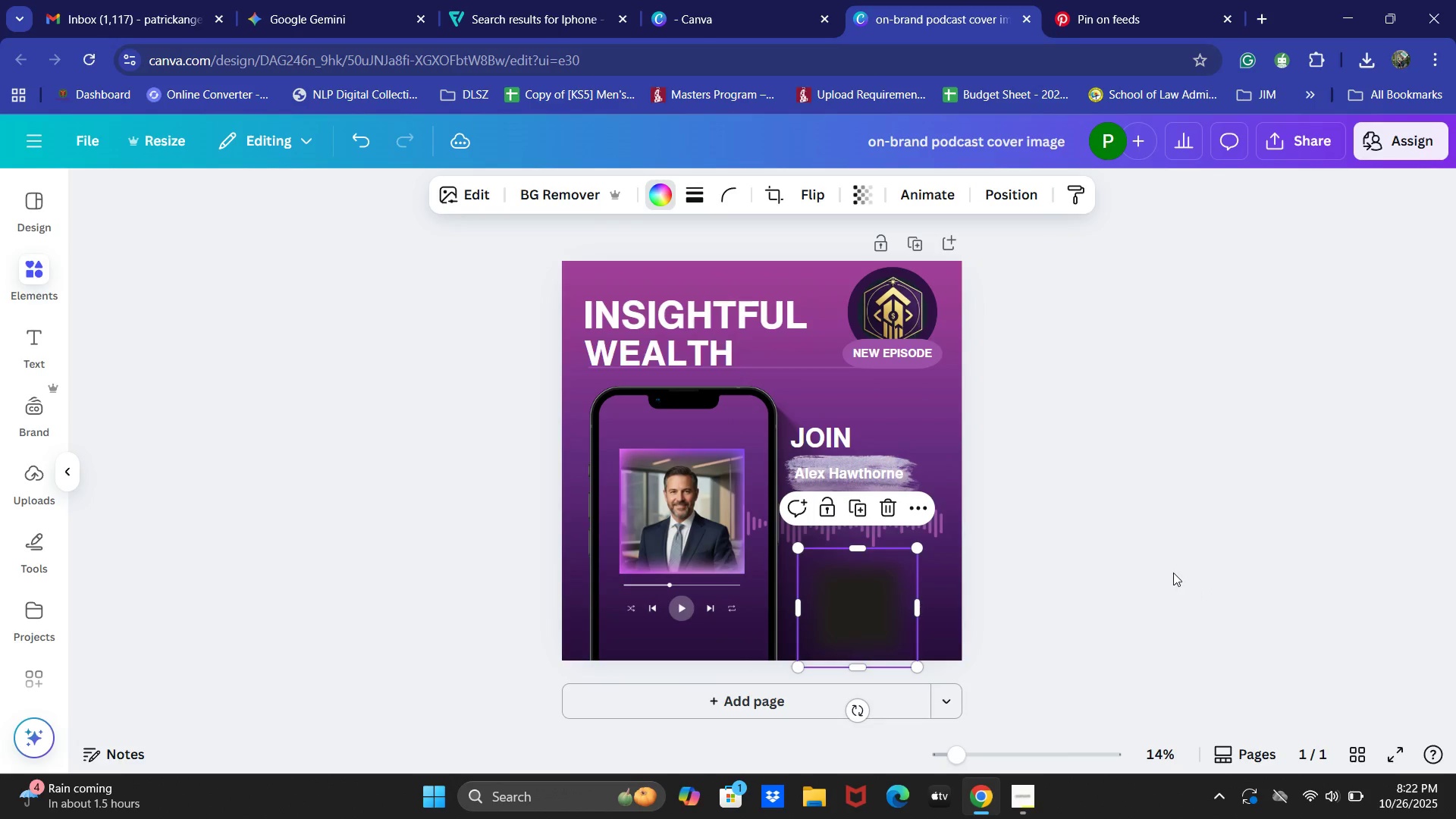 
left_click([1173, 573])
 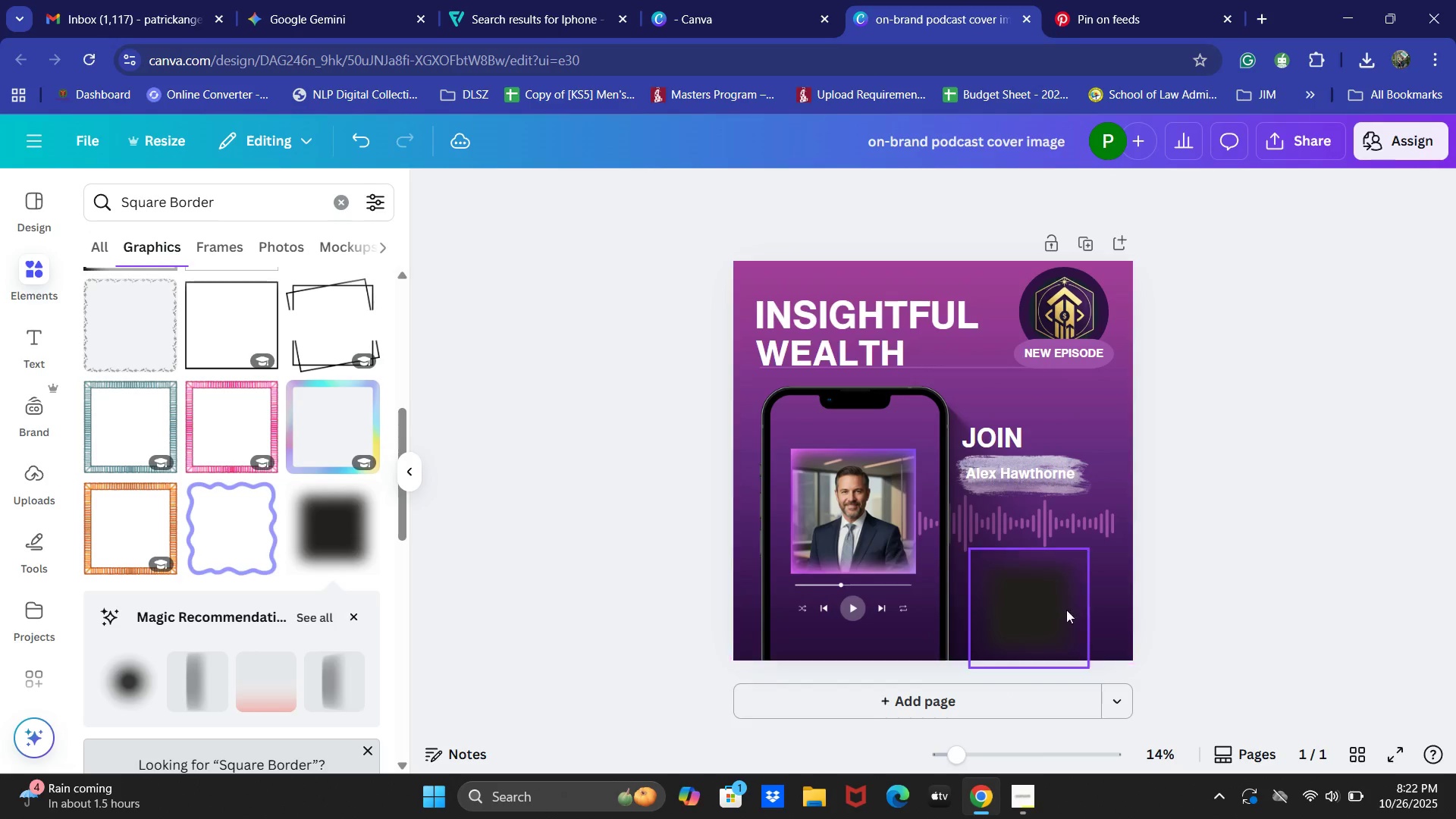 
left_click([1040, 607])
 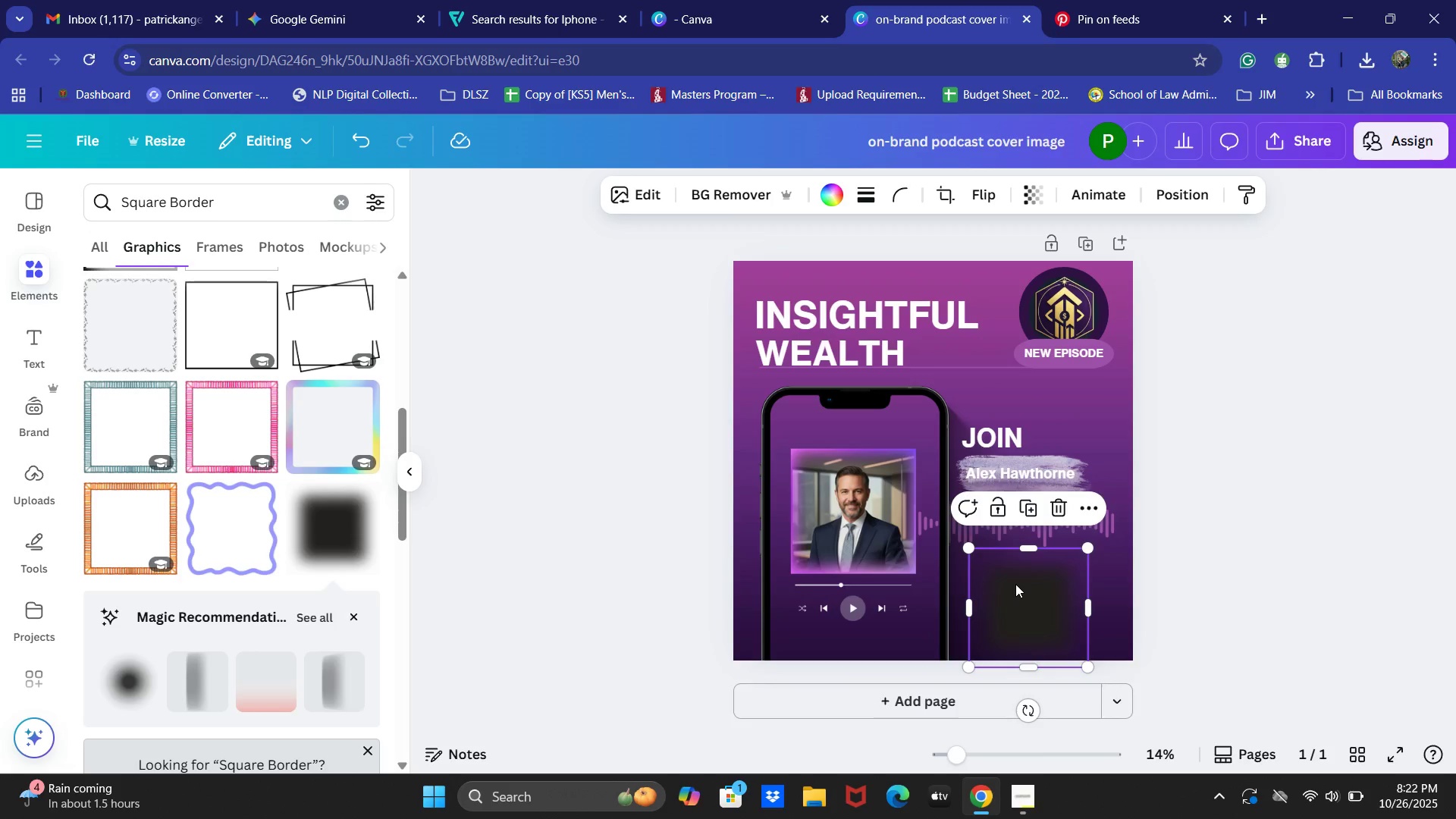 
key(Backspace)
 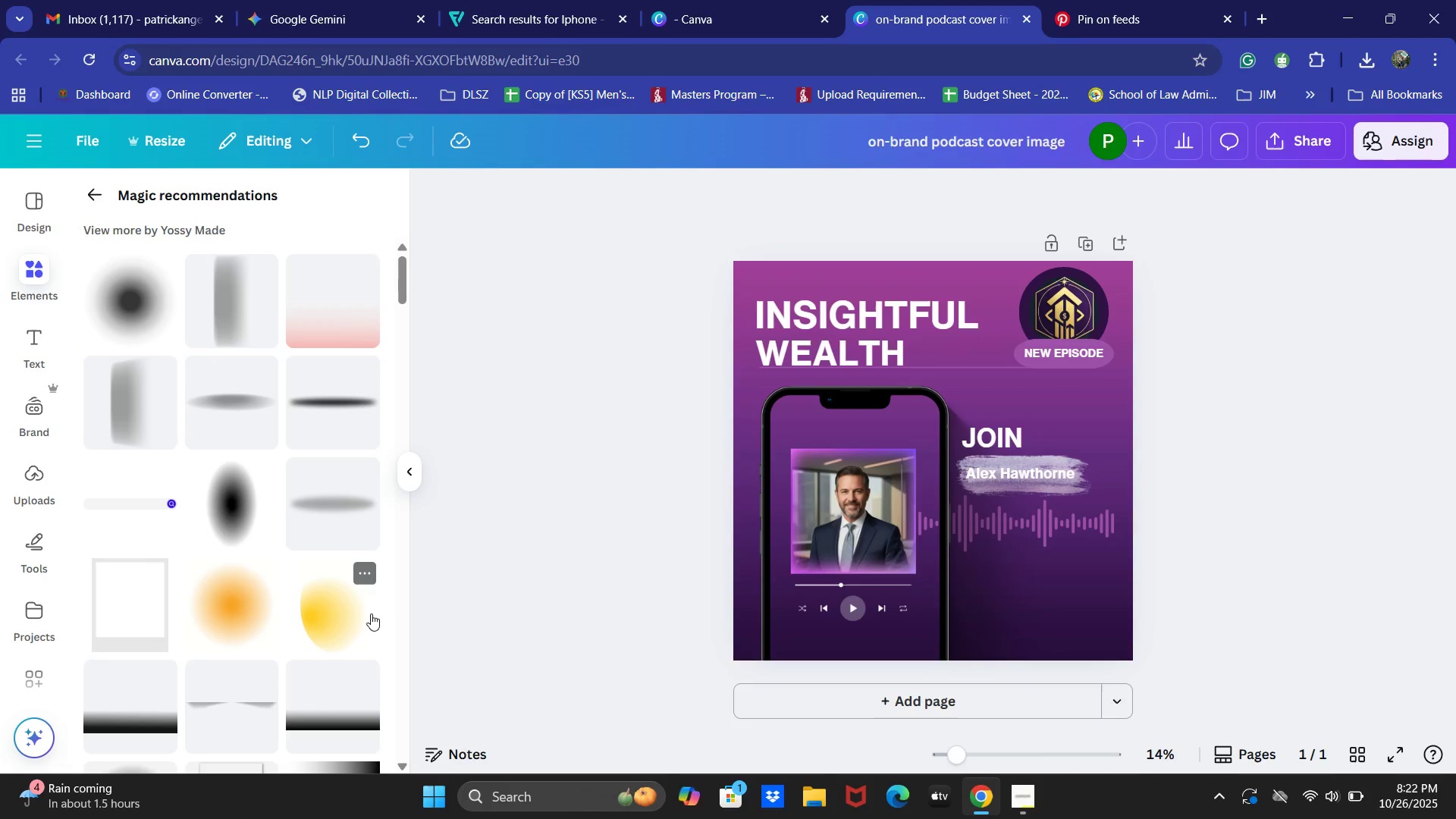 
left_click([325, 504])
 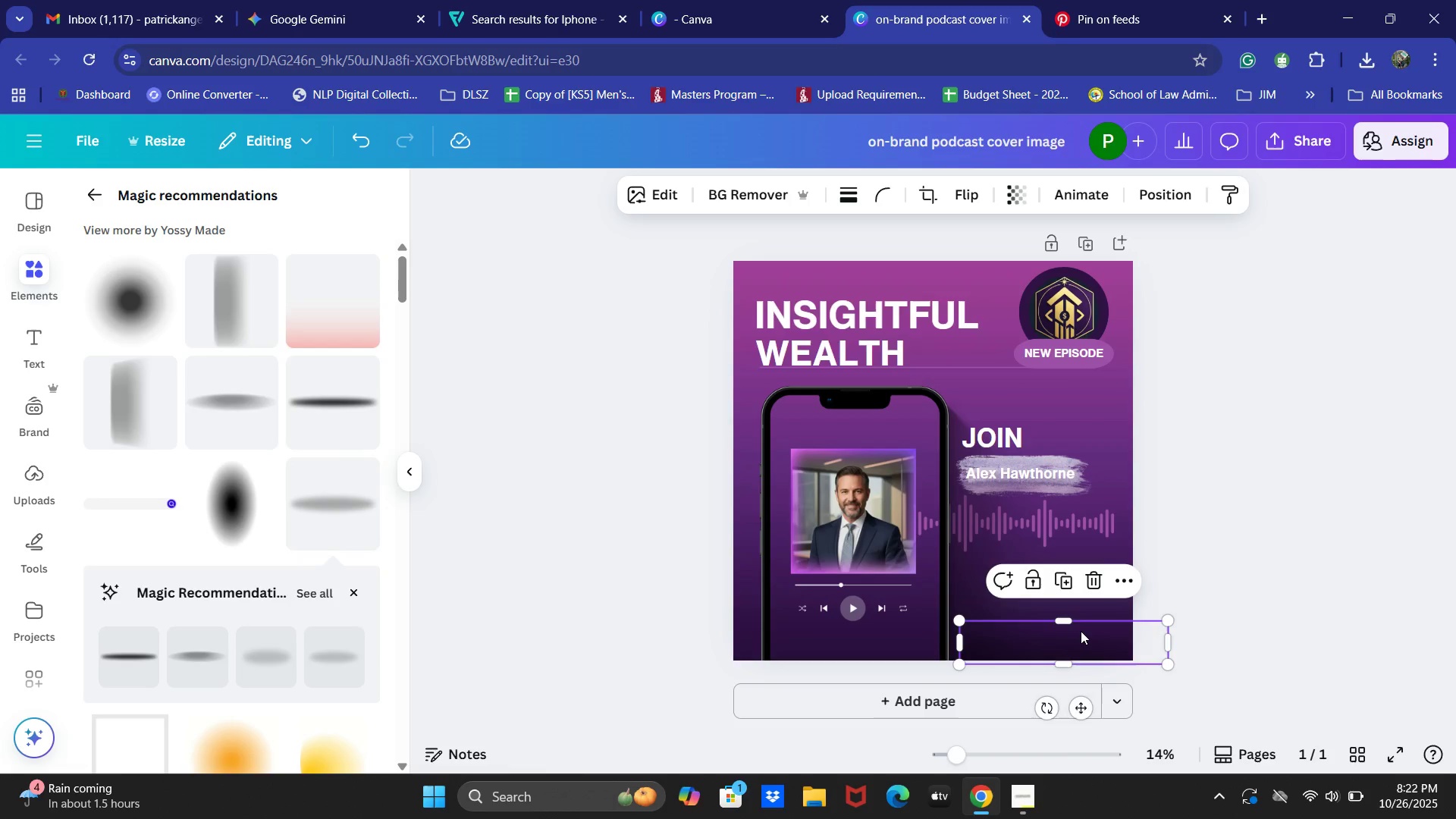 
wait(23.49)
 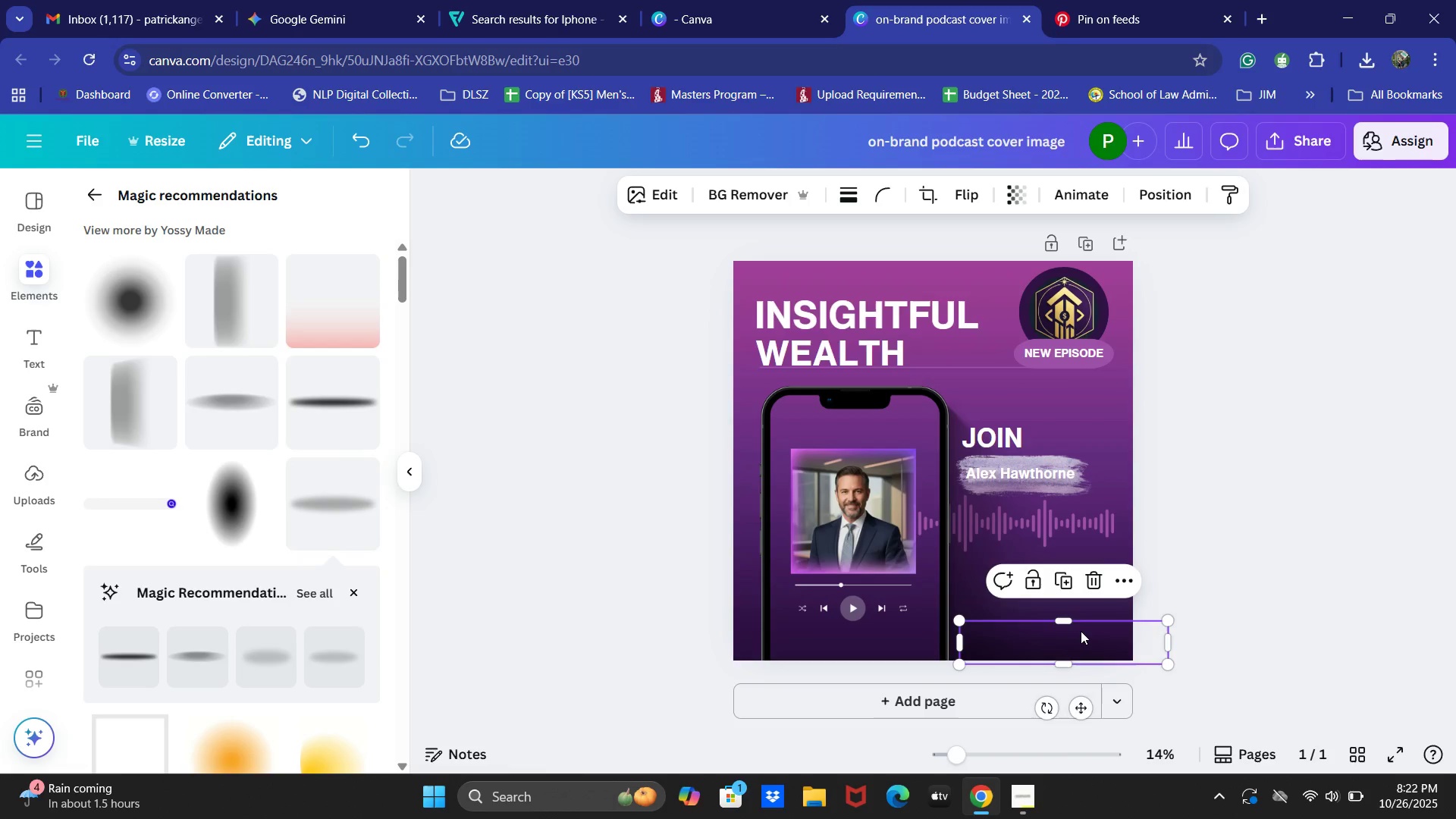 
scroll: coordinate [329, 438], scroll_direction: down, amount: 15.0
 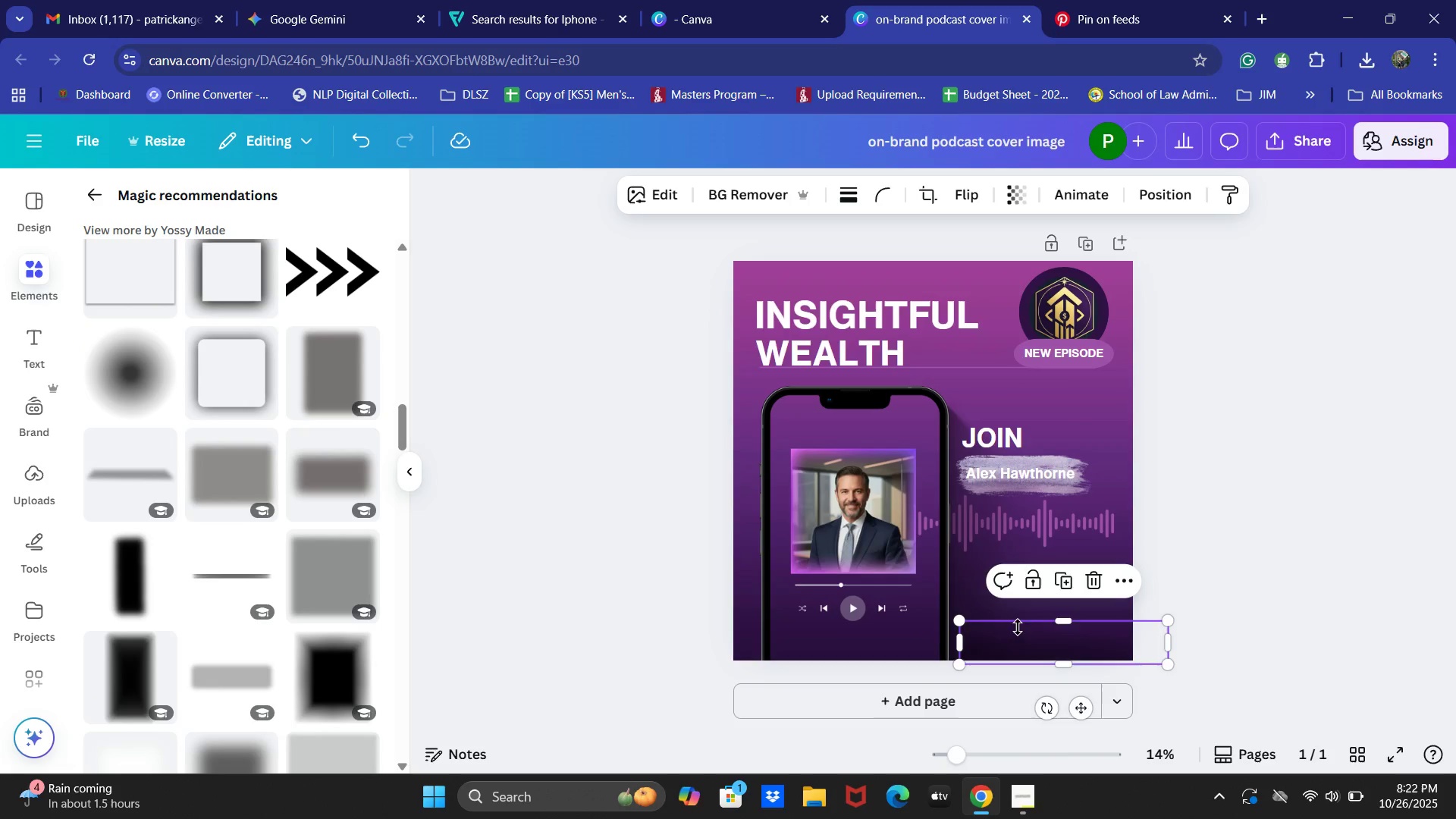 
key(Backspace)
 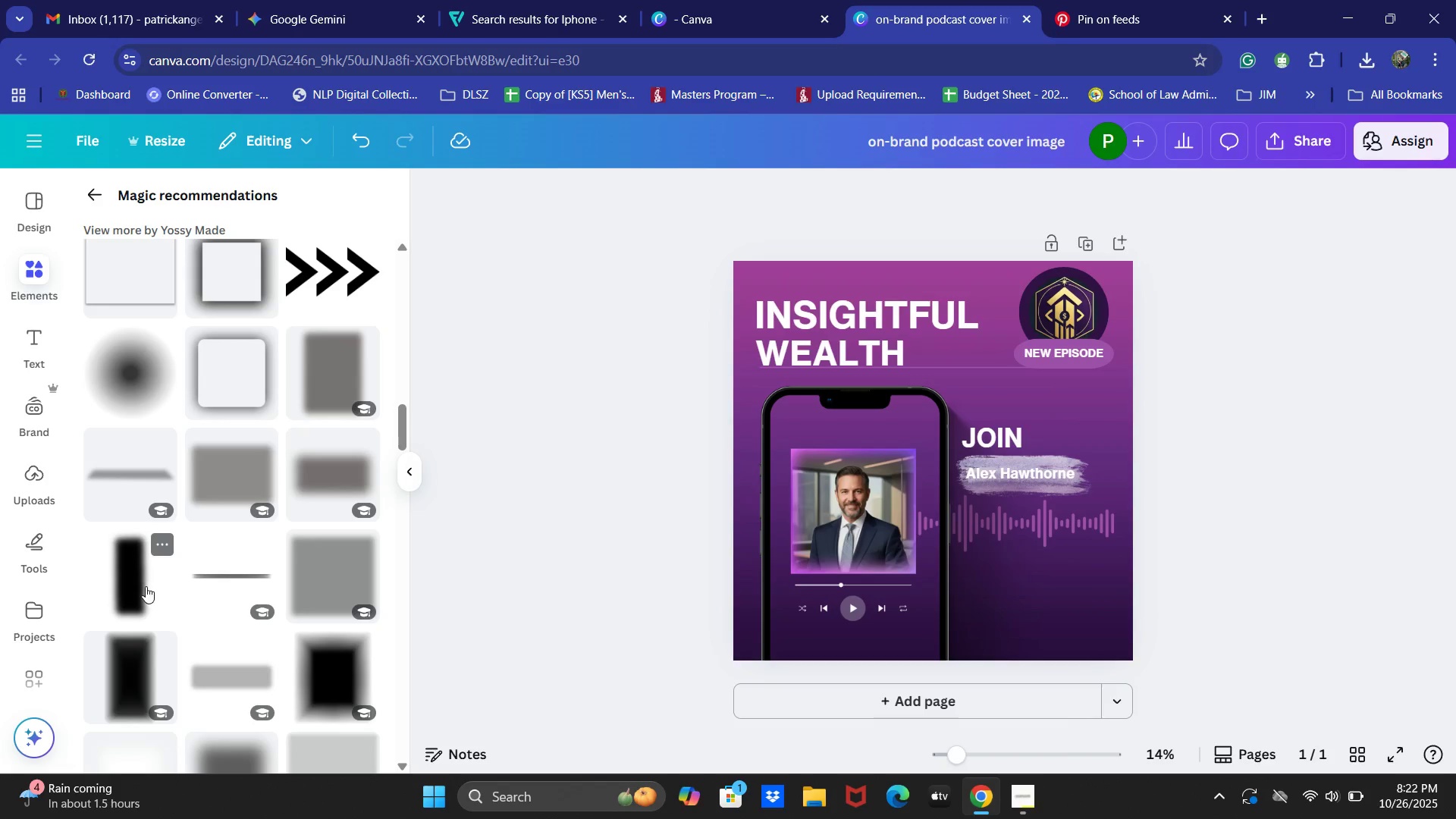 
scroll: coordinate [405, 578], scroll_direction: down, amount: 3.0
 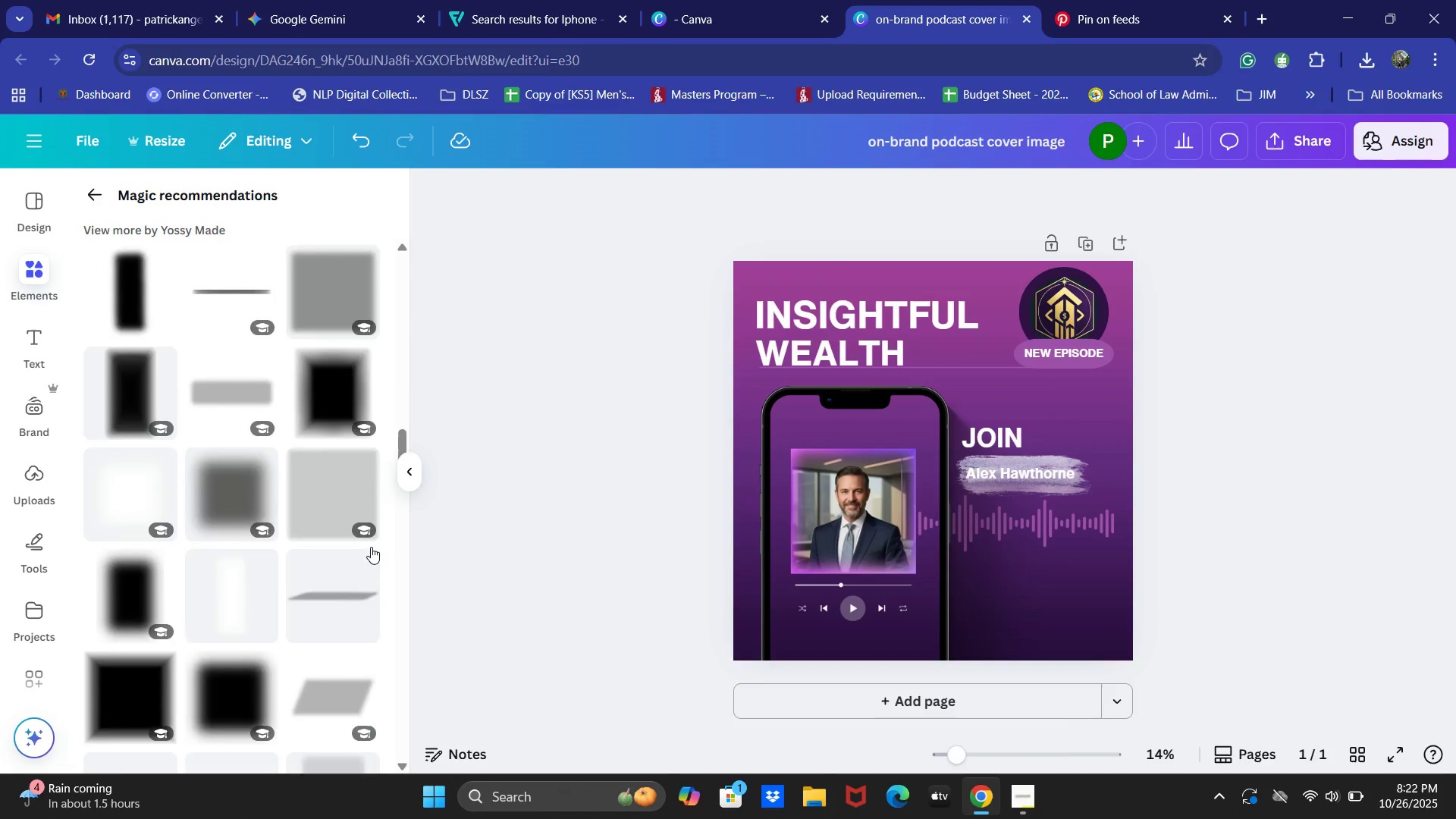 
scroll: coordinate [369, 540], scroll_direction: up, amount: 9.0
 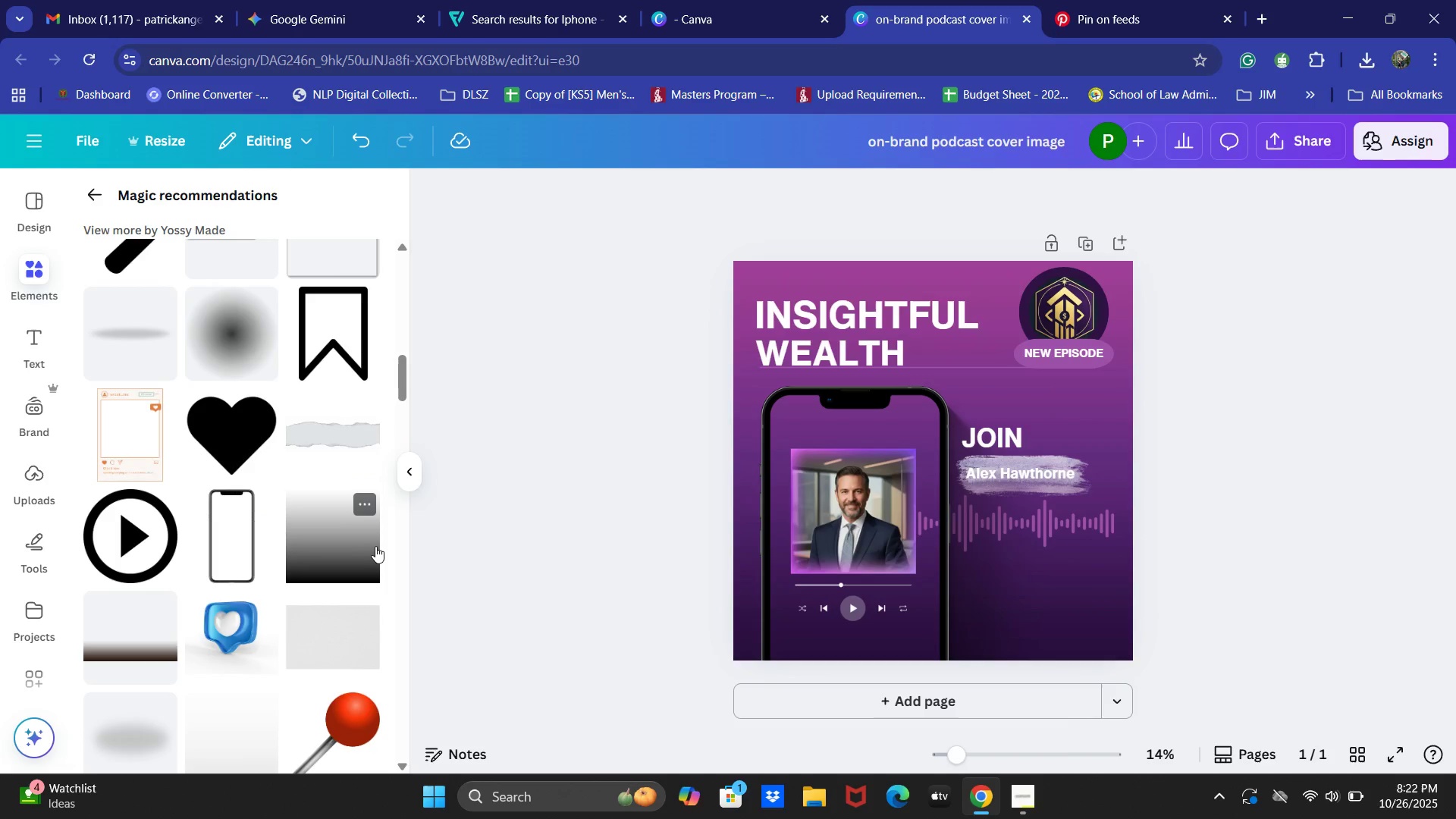 
wait(6.68)
 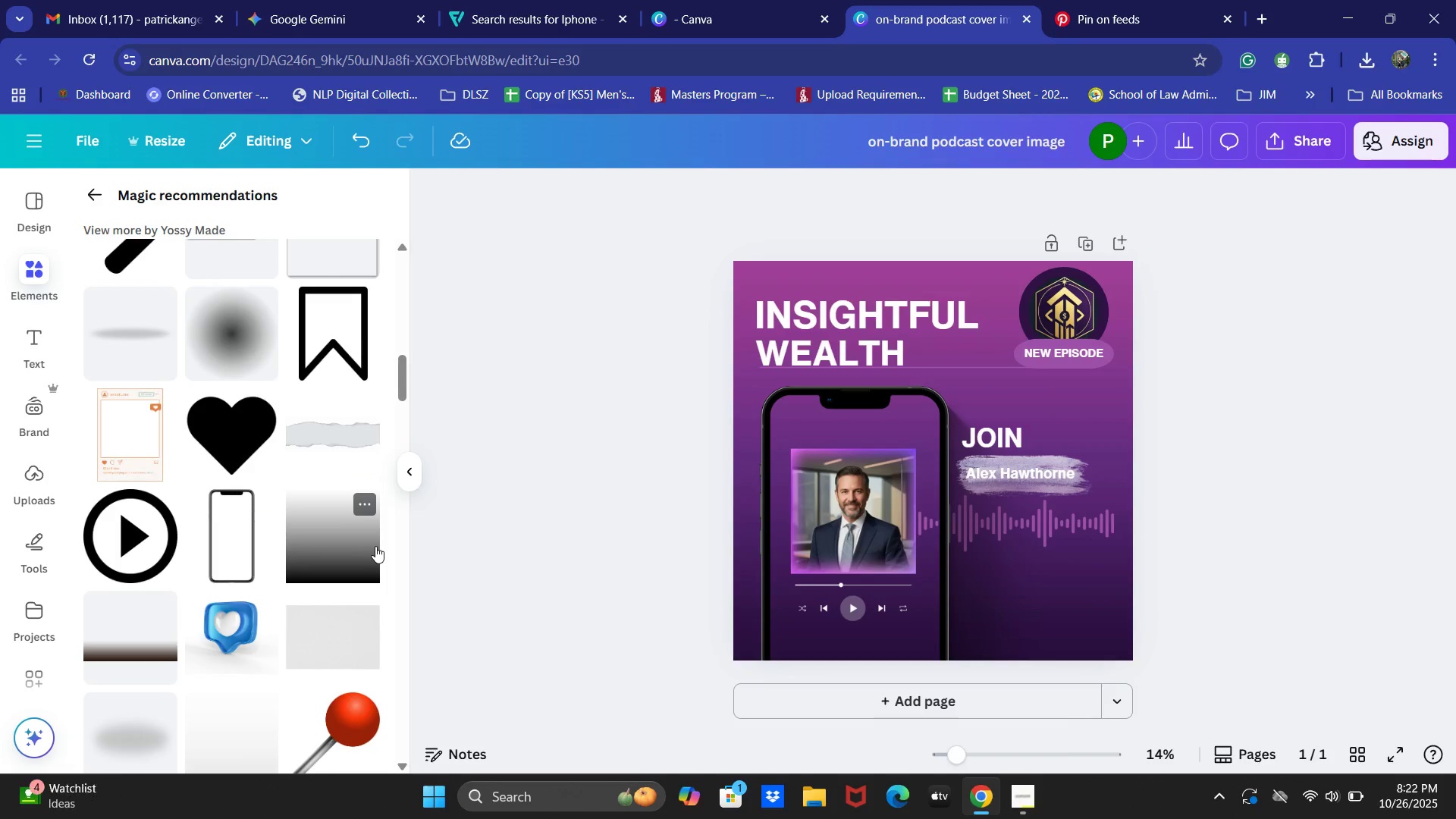 
left_click([1034, 800])